 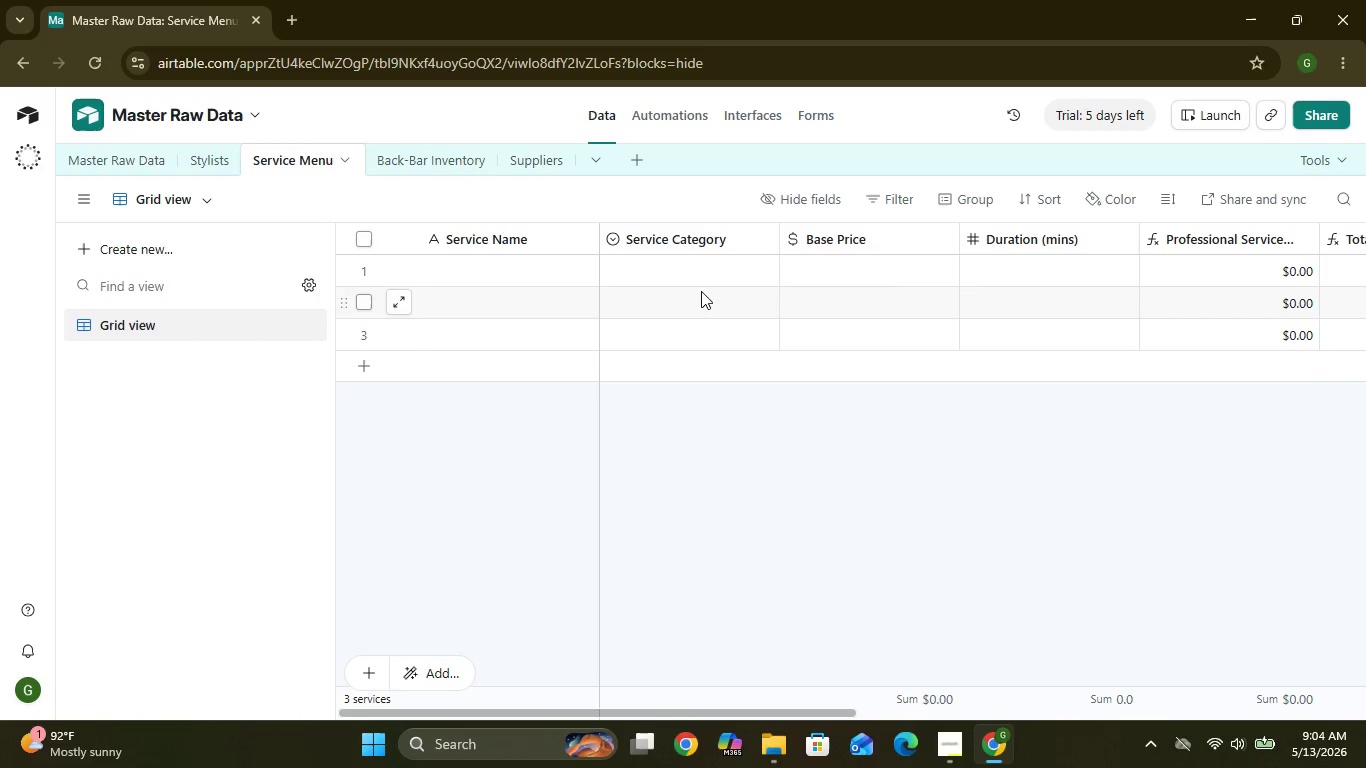 
left_click([1244, 234])
 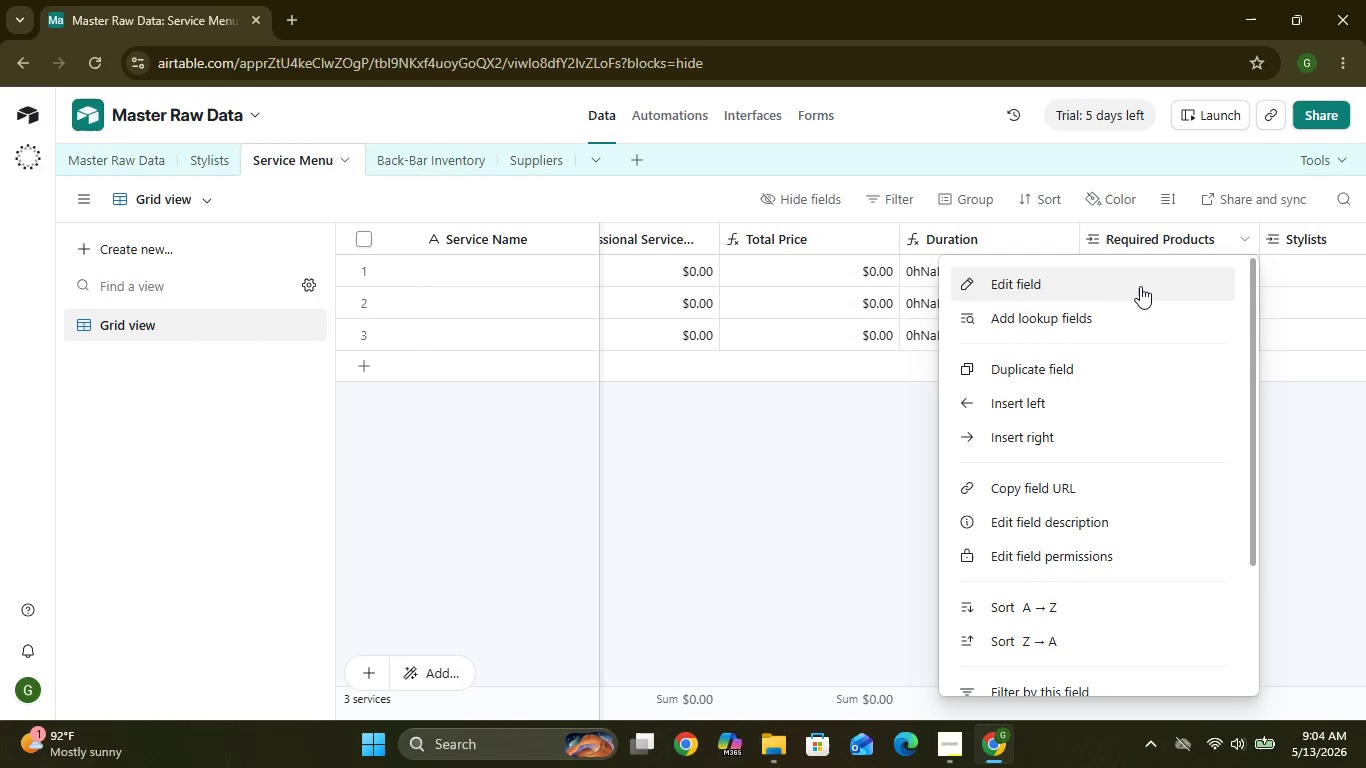 
left_click([1139, 286])
 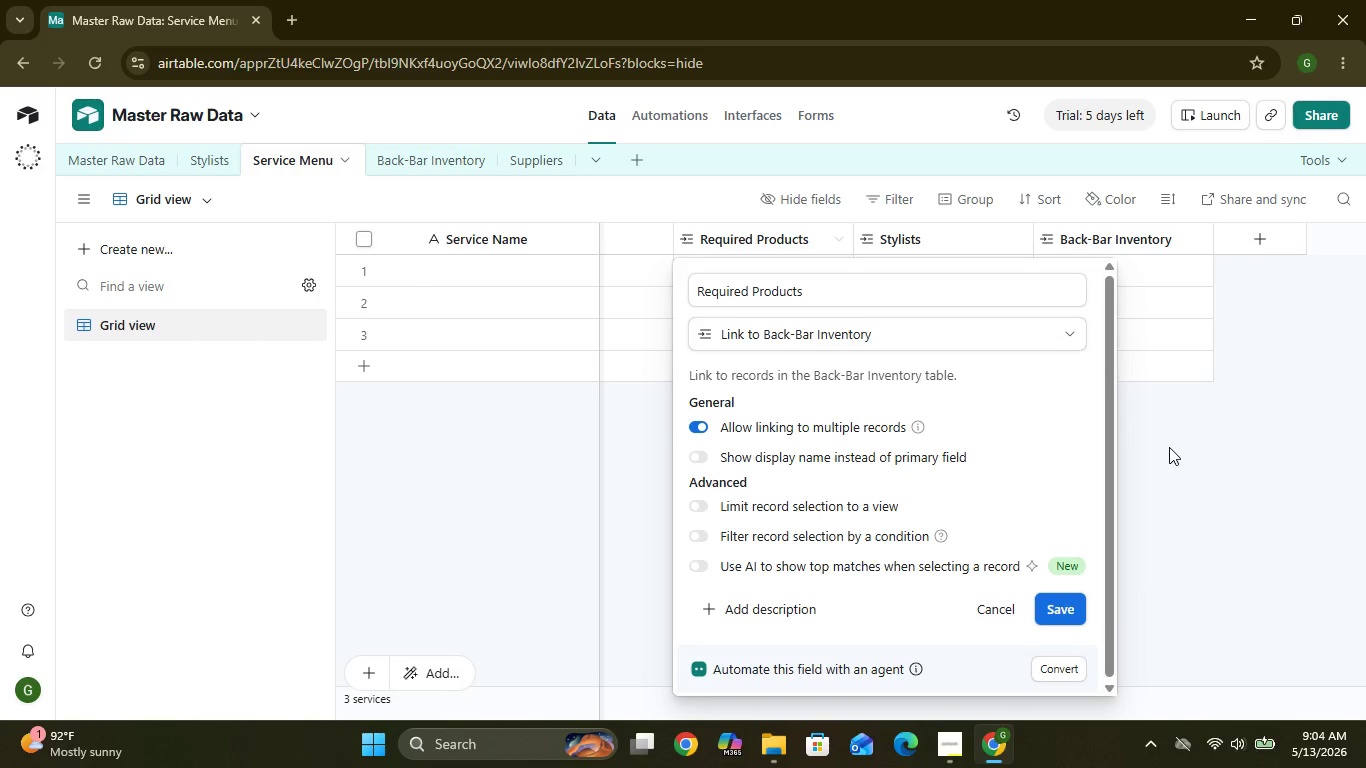 
wait(7.28)
 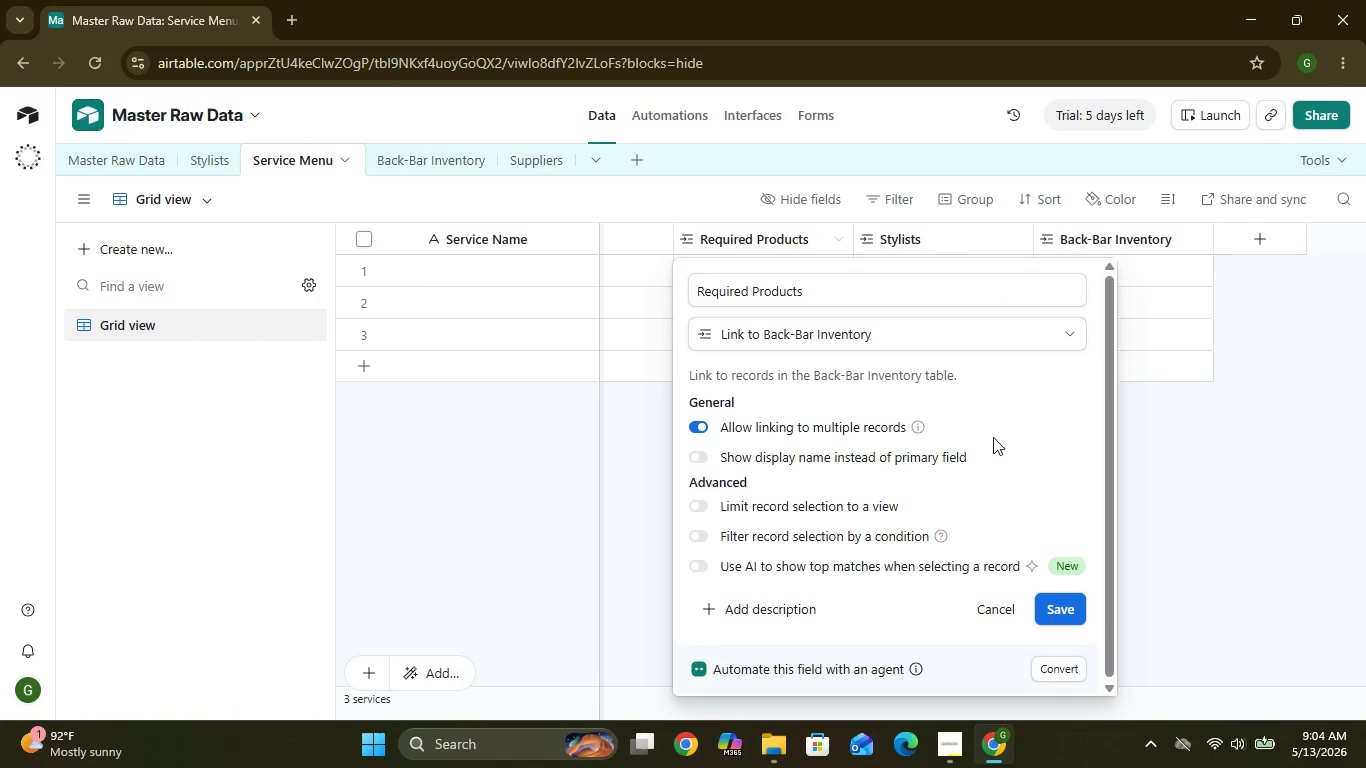 
left_click([1175, 450])
 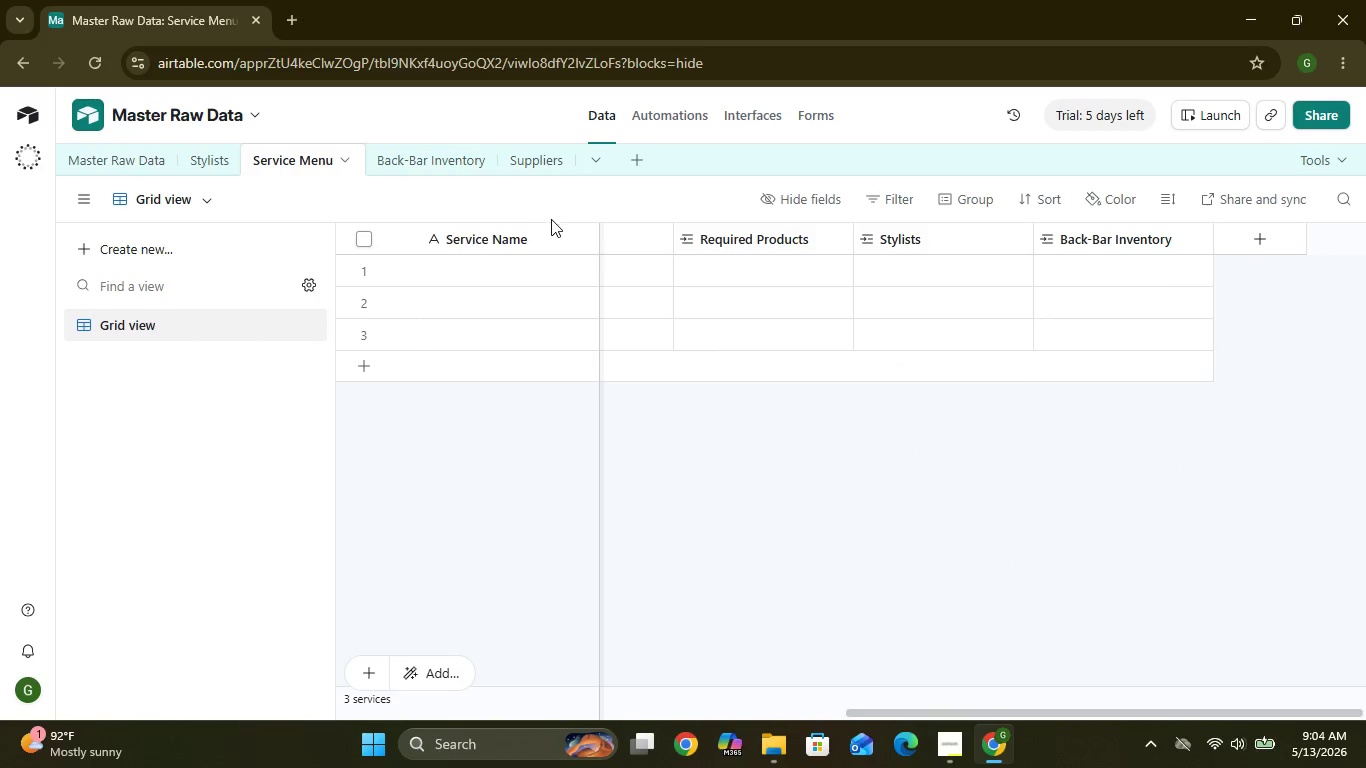 
mouse_move([719, 282])
 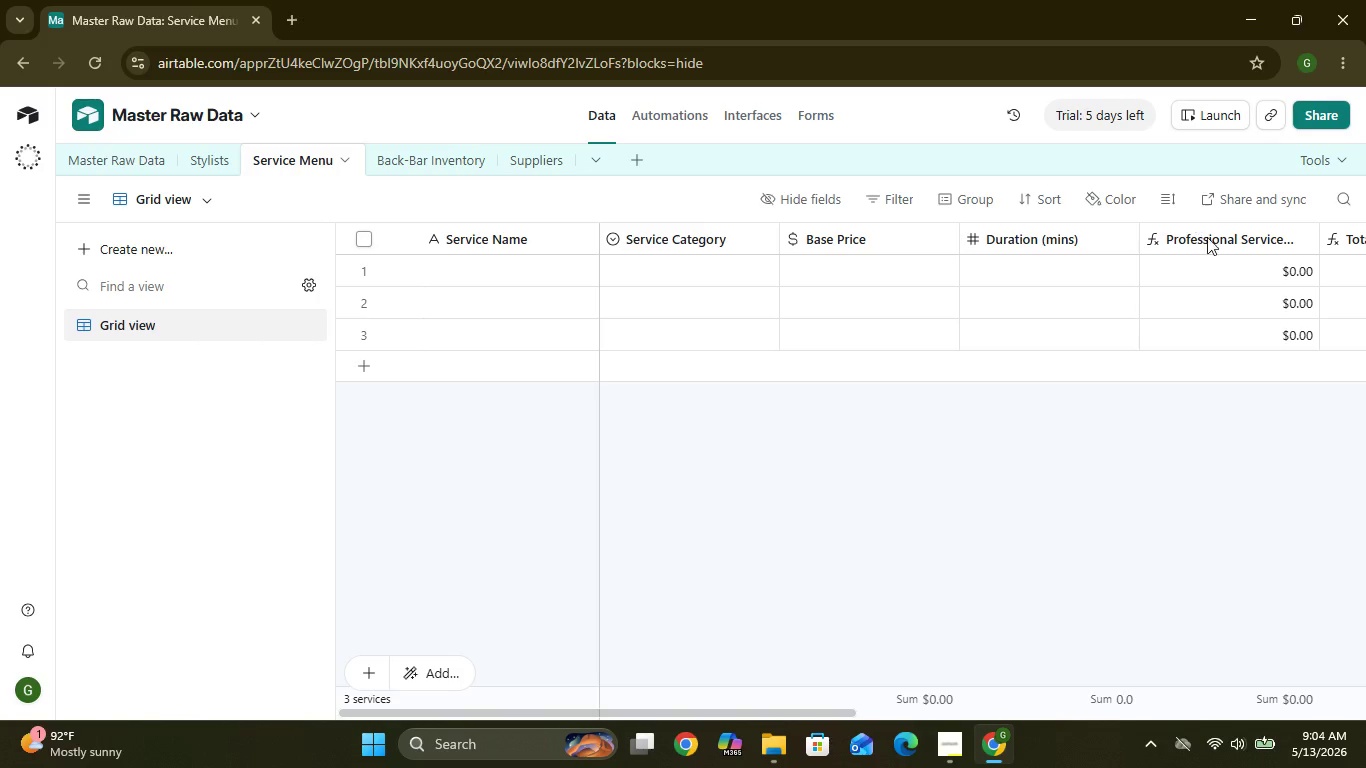 
wait(7.71)
 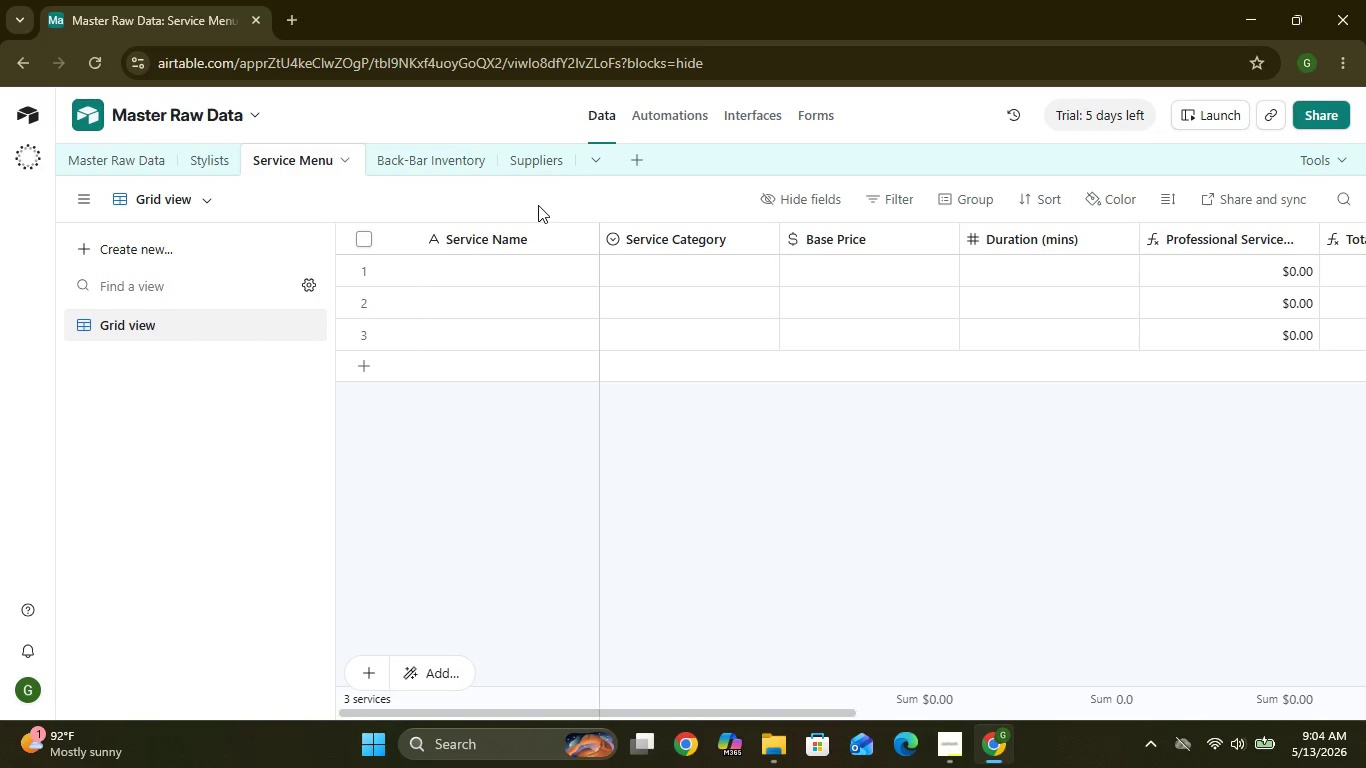 
left_click([1251, 236])
 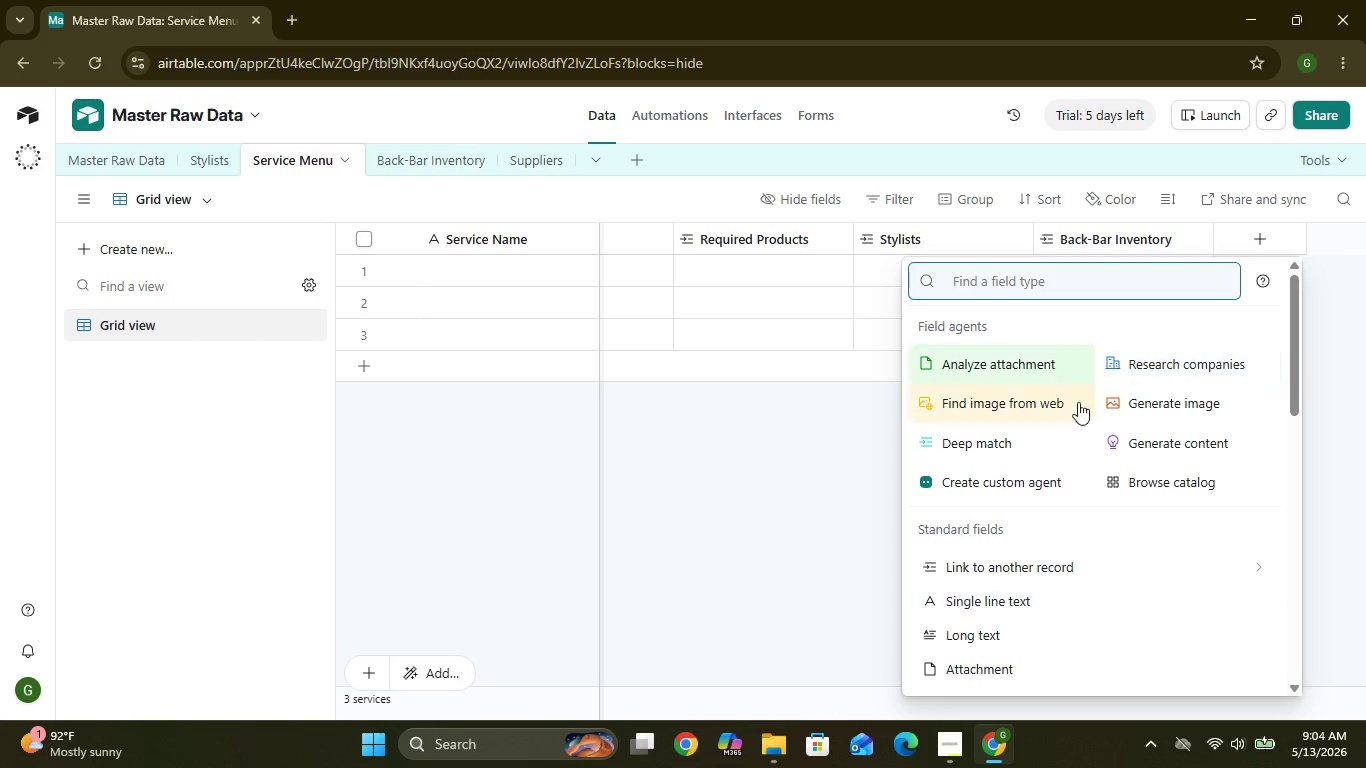 
mouse_move([1018, 566])
 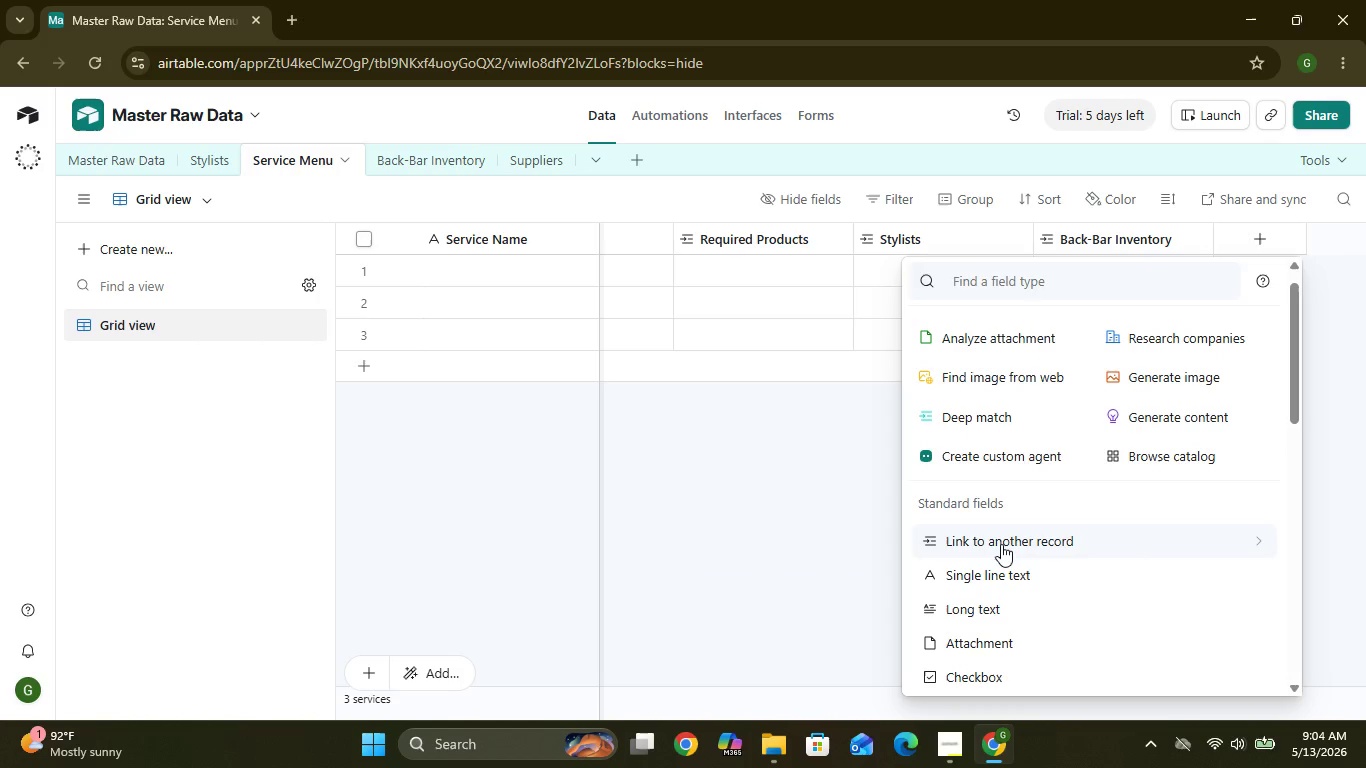 
left_click([1001, 544])
 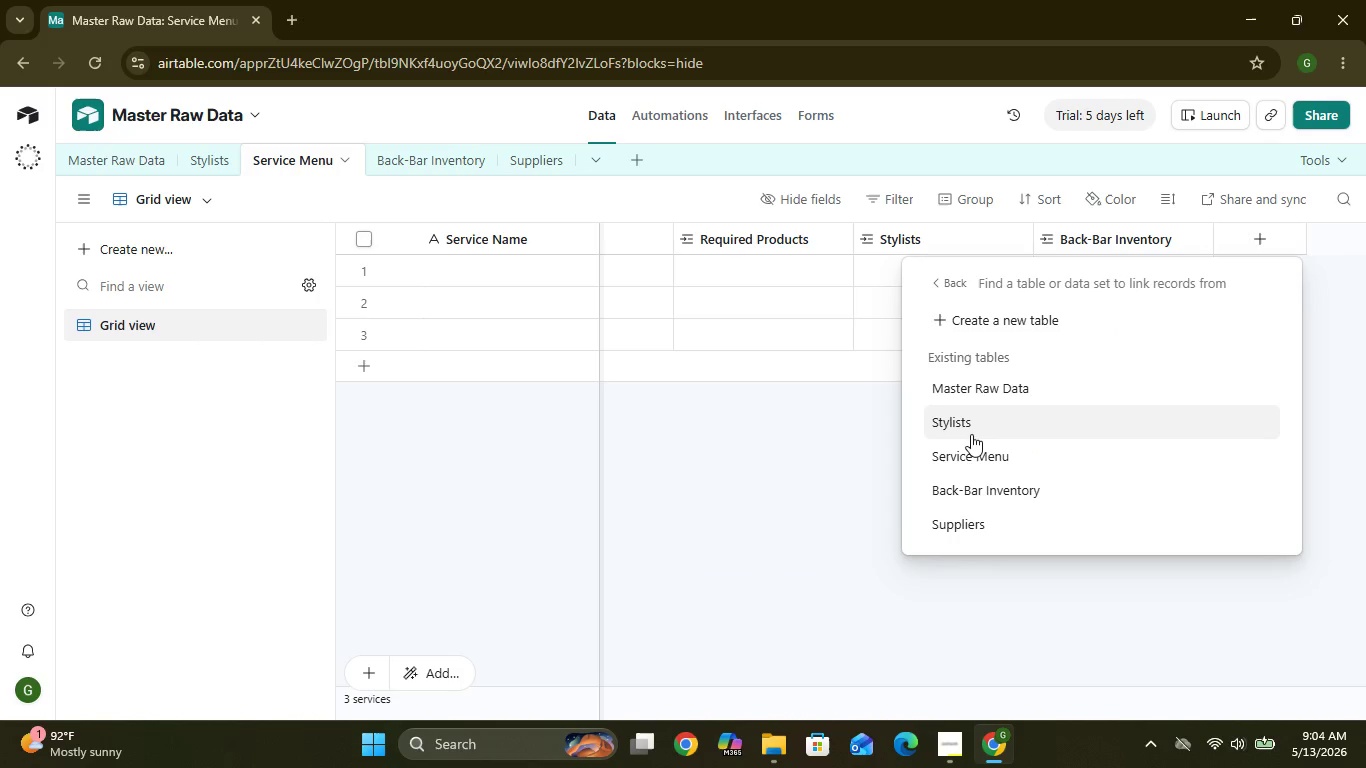 
left_click([966, 428])
 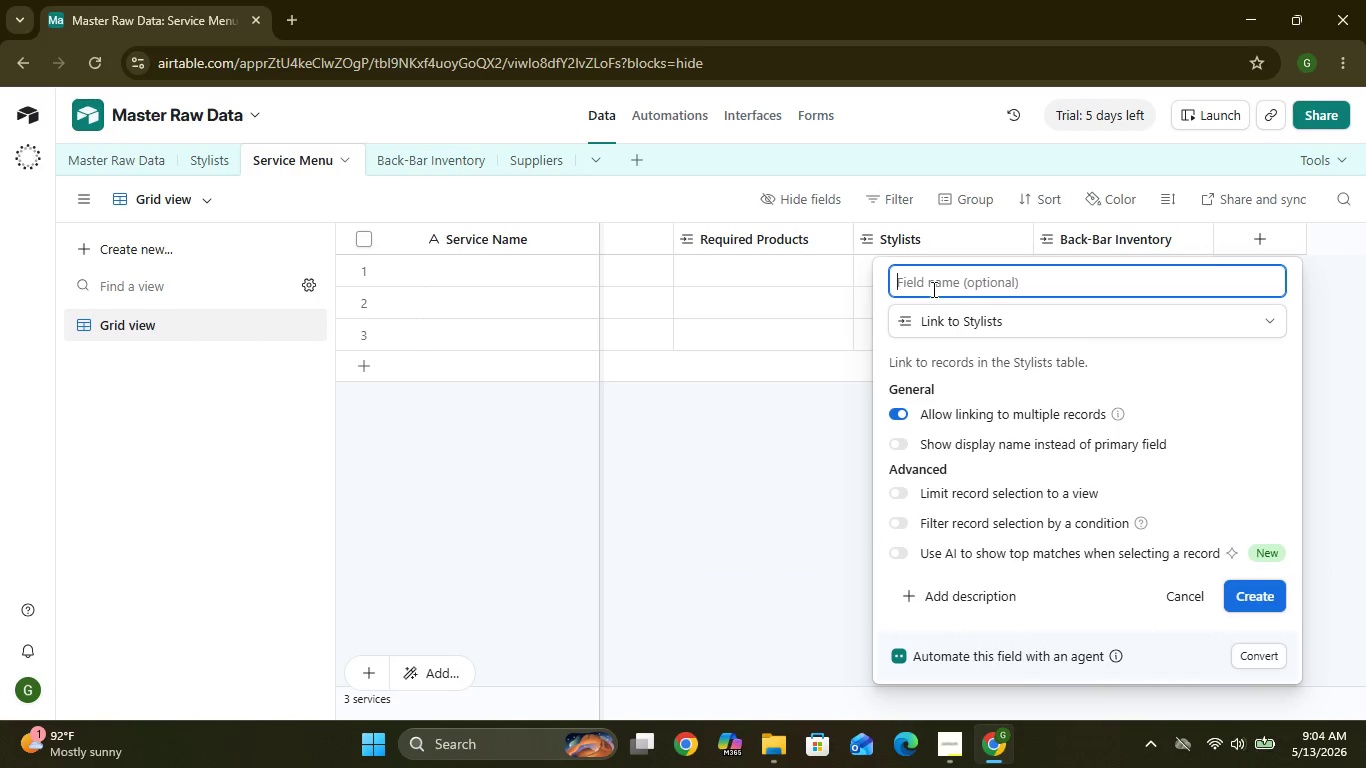 
left_click([923, 281])
 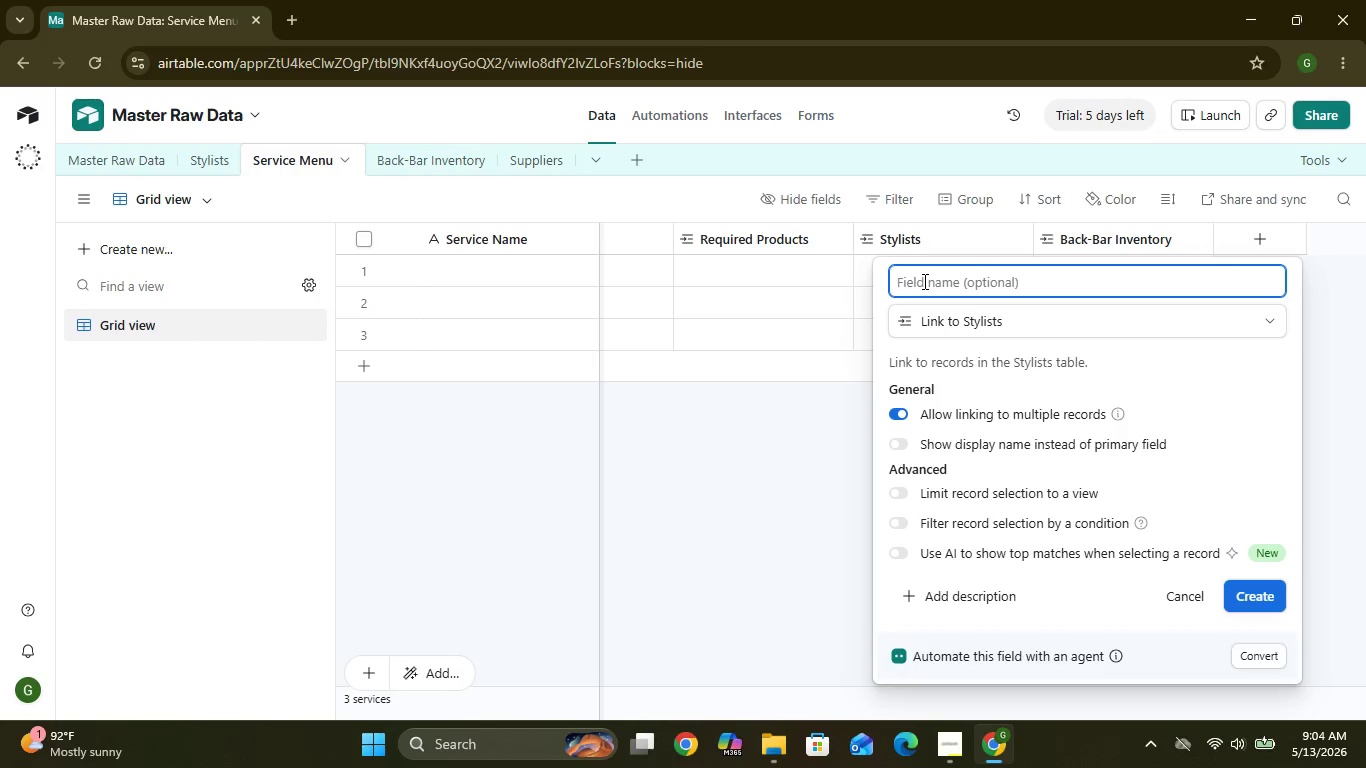 
type(Qualified Stylists)
 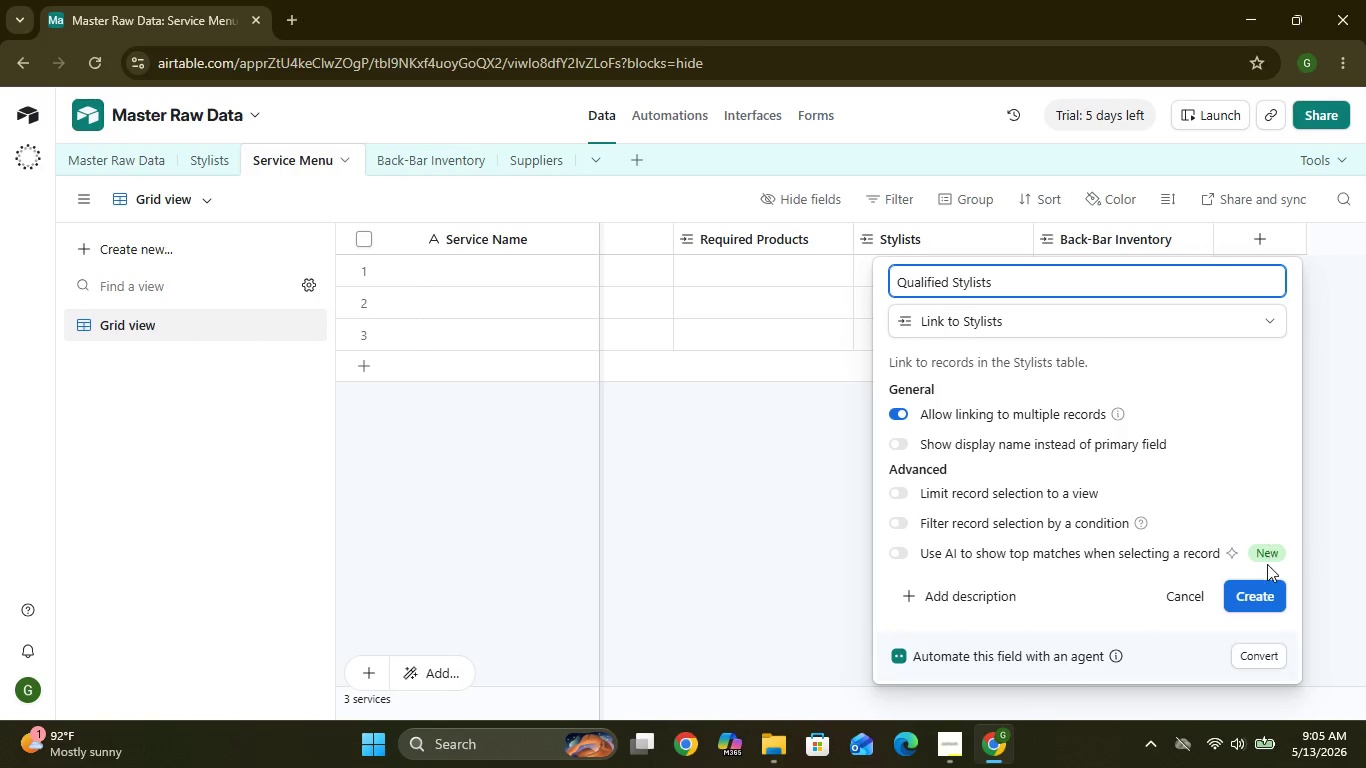 
left_click([1263, 602])
 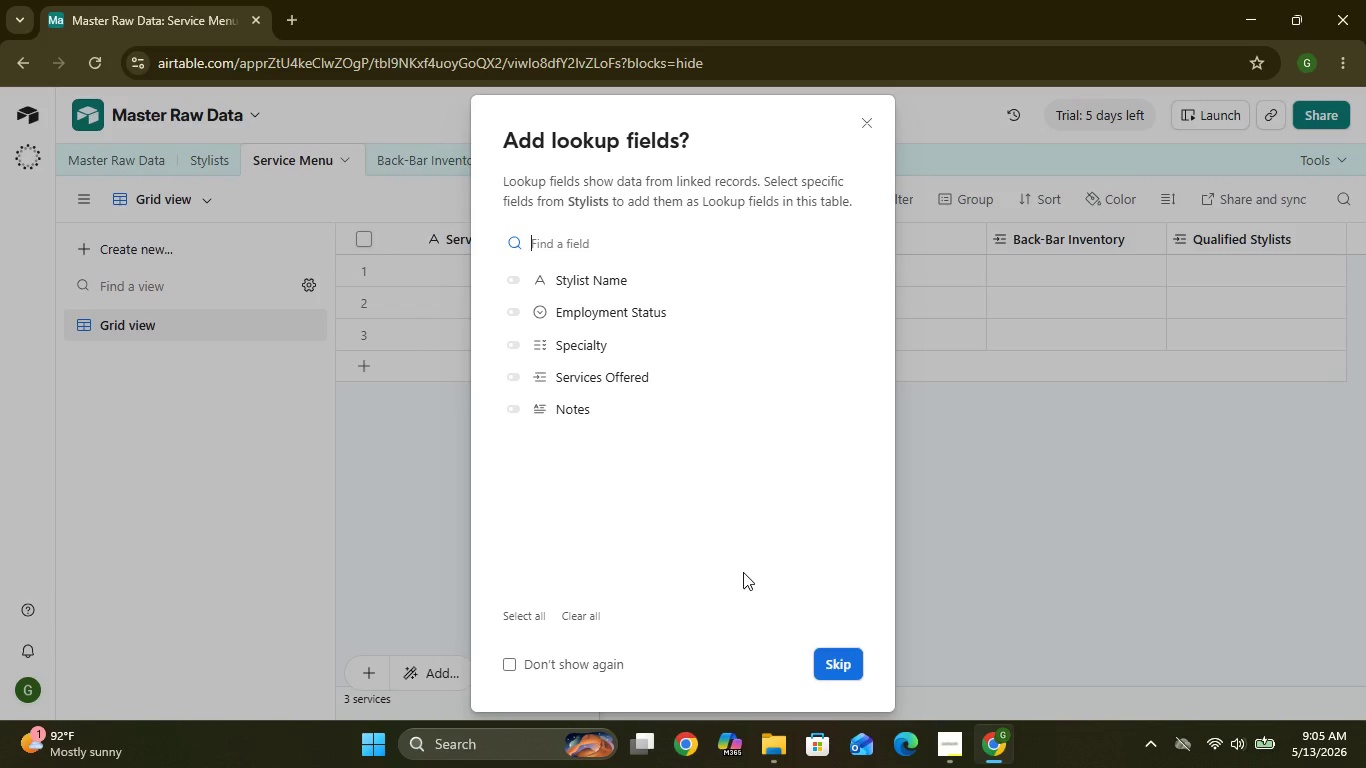 
wait(34.89)
 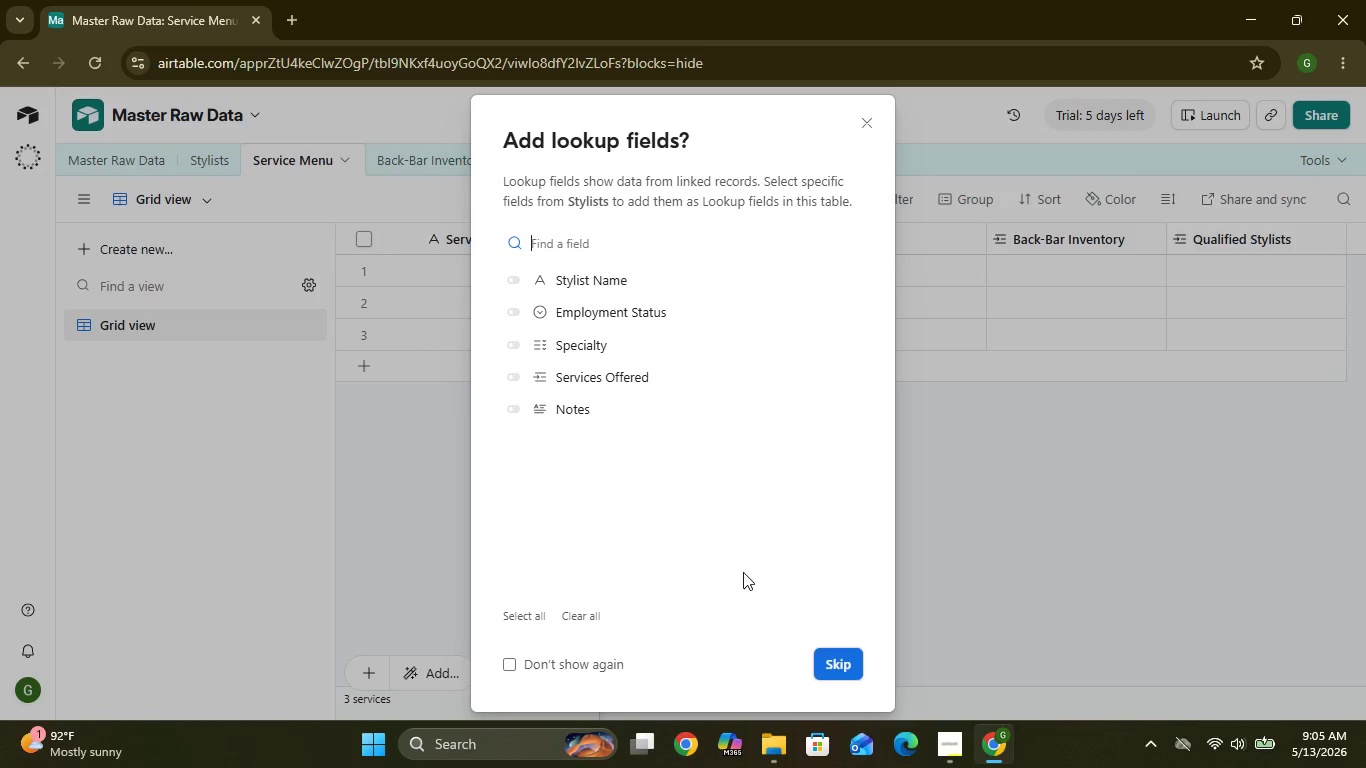 
left_click([531, 618])
 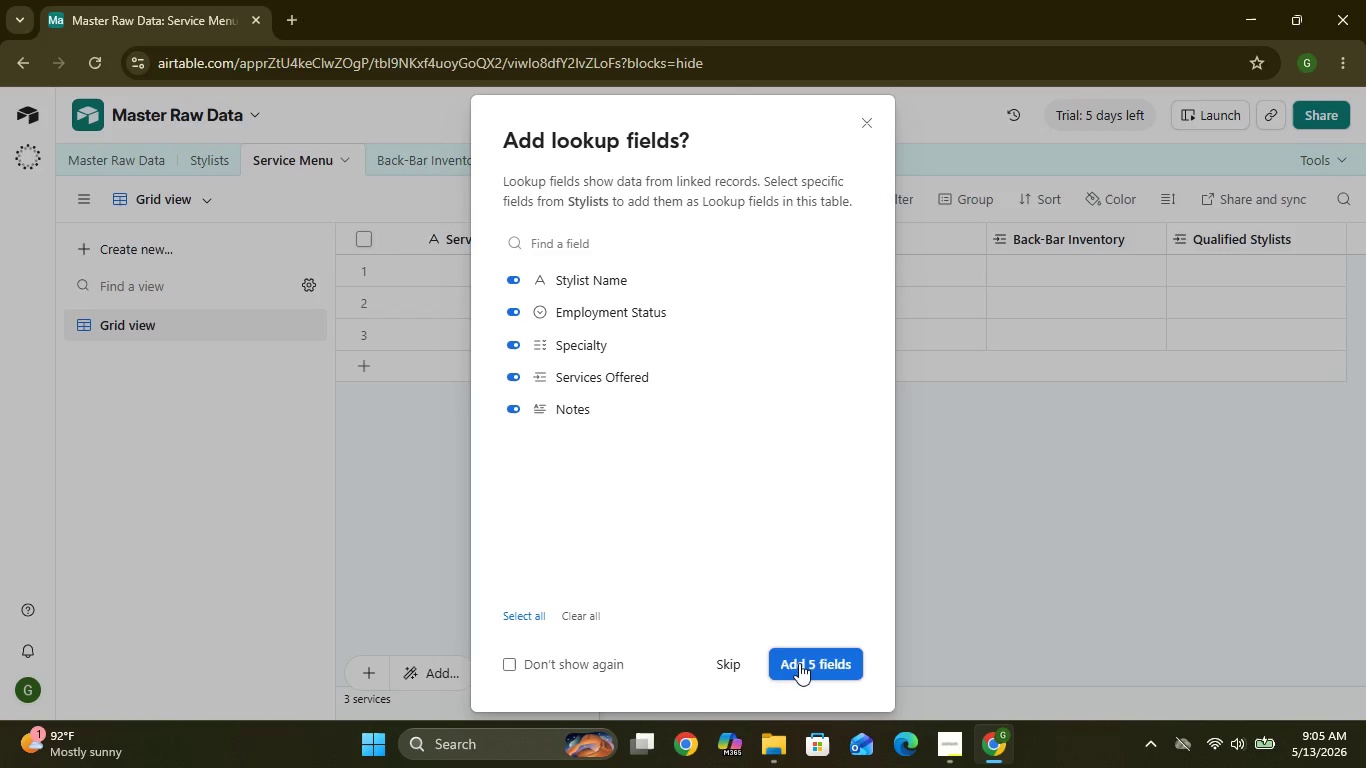 
left_click([807, 664])
 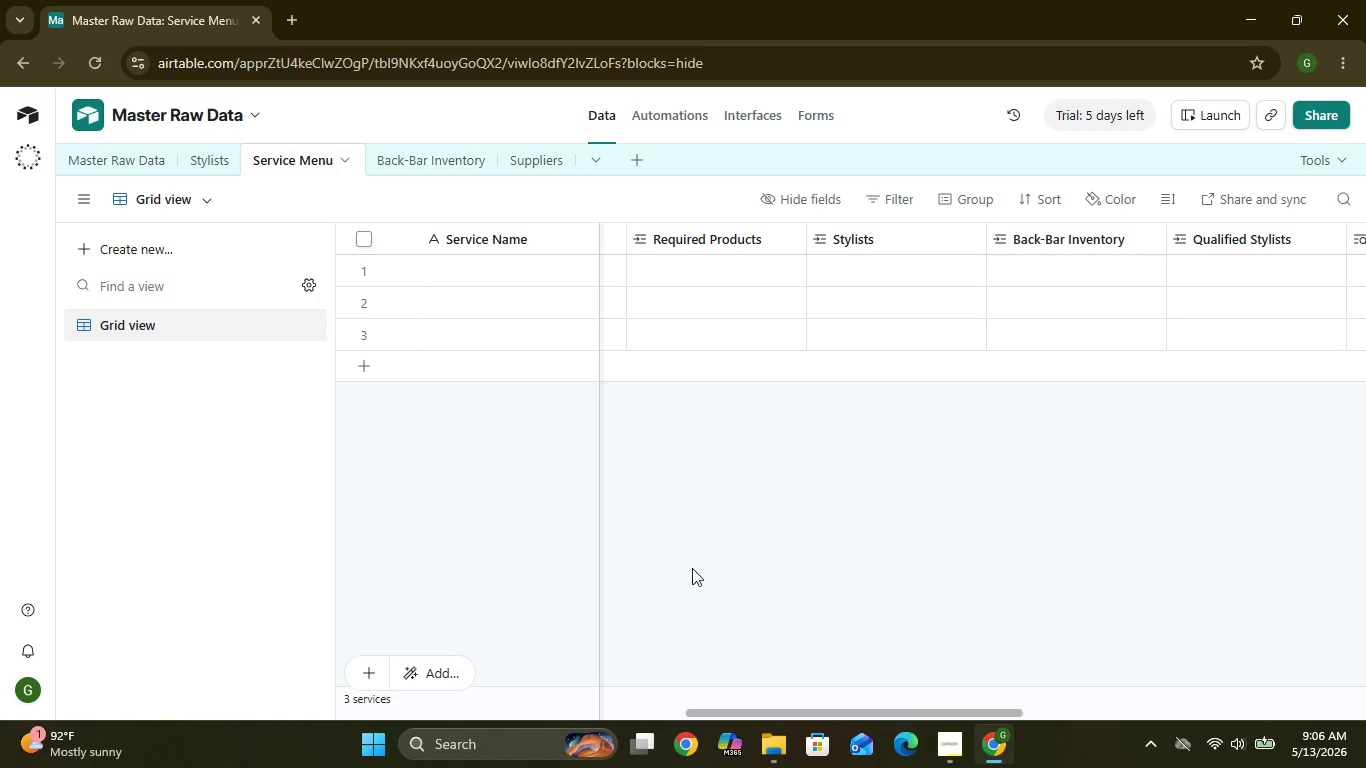 
wait(20.64)
 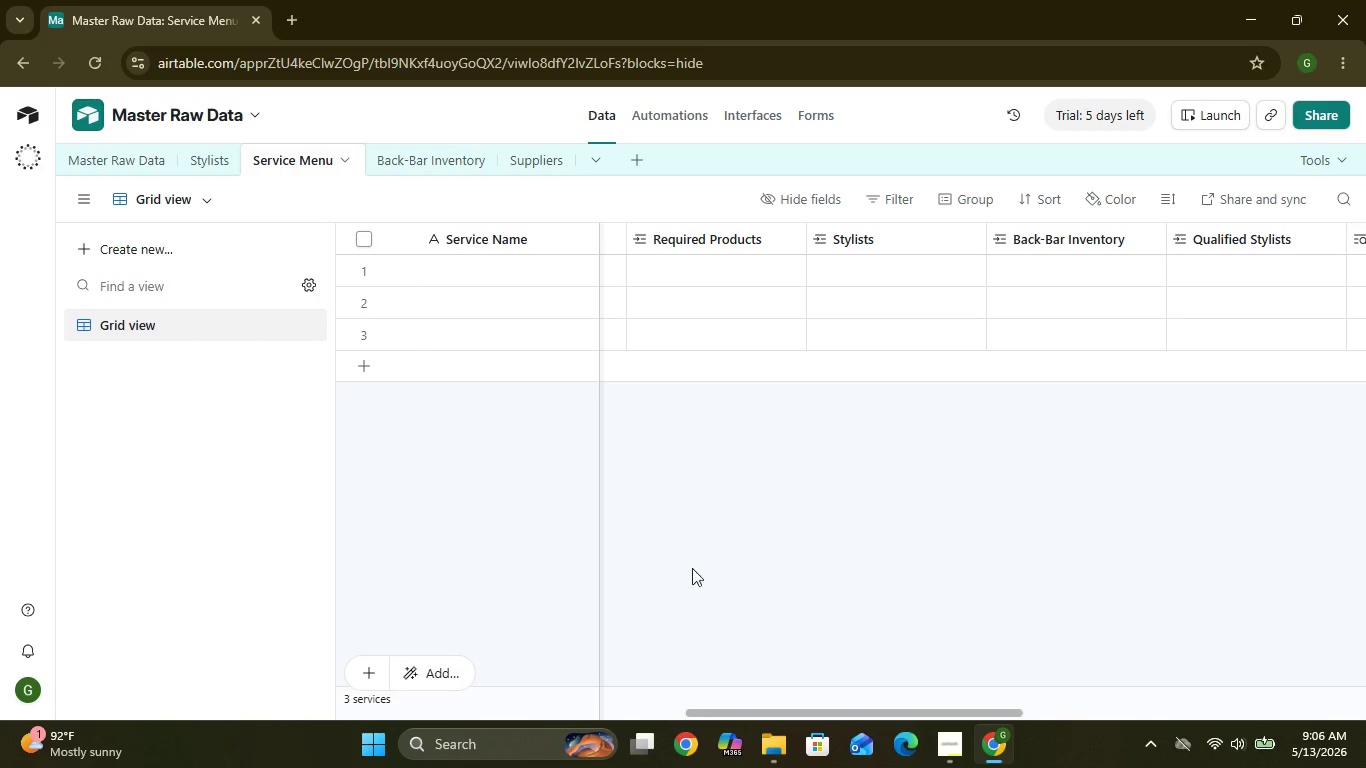 
left_click([989, 238])
 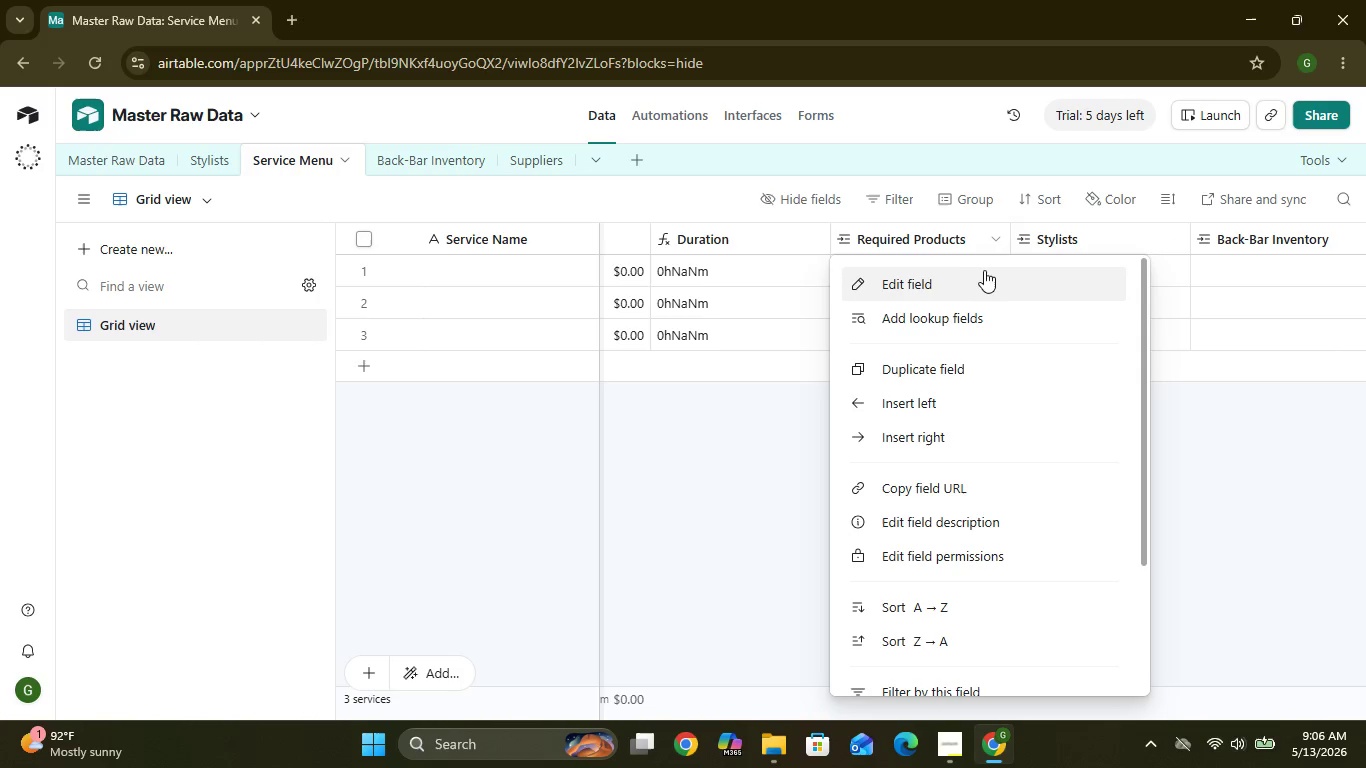 
left_click([971, 275])
 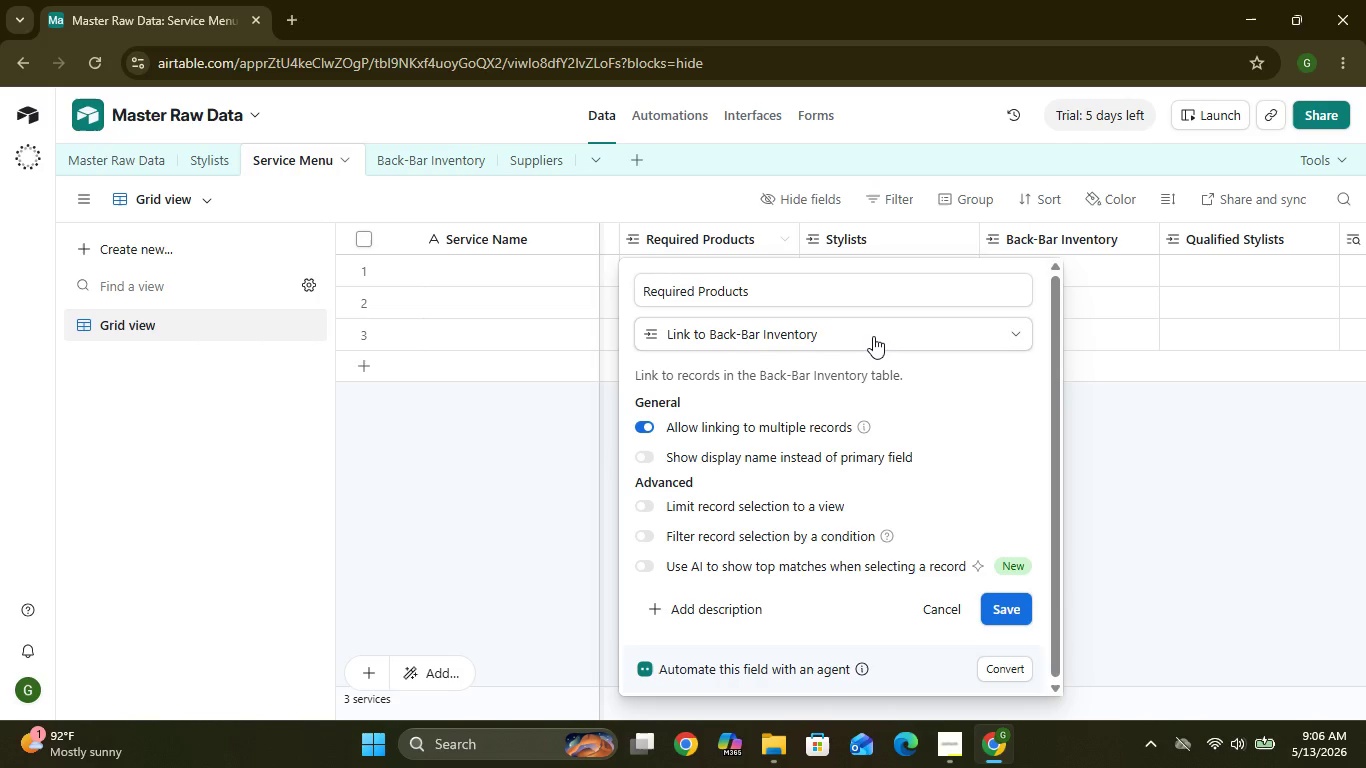 
wait(19.23)
 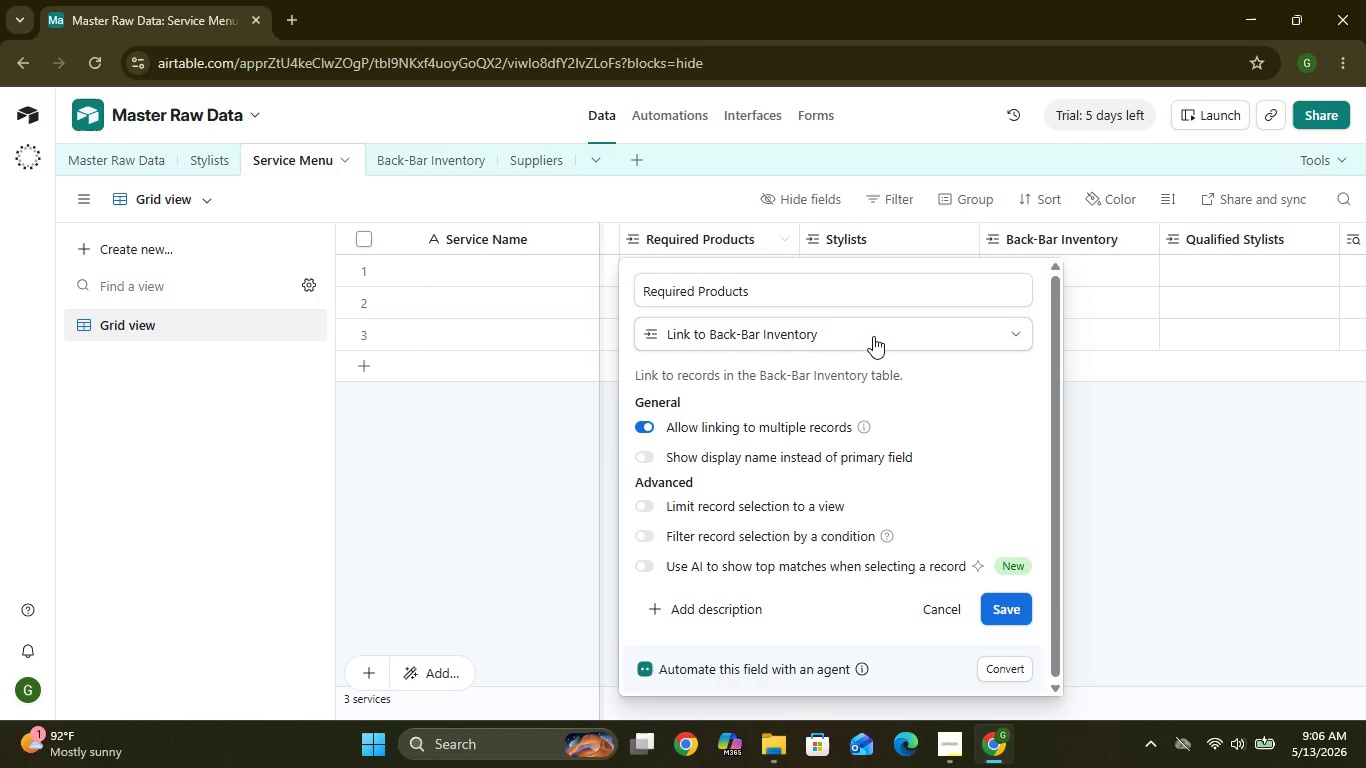 
left_click([1137, 400])
 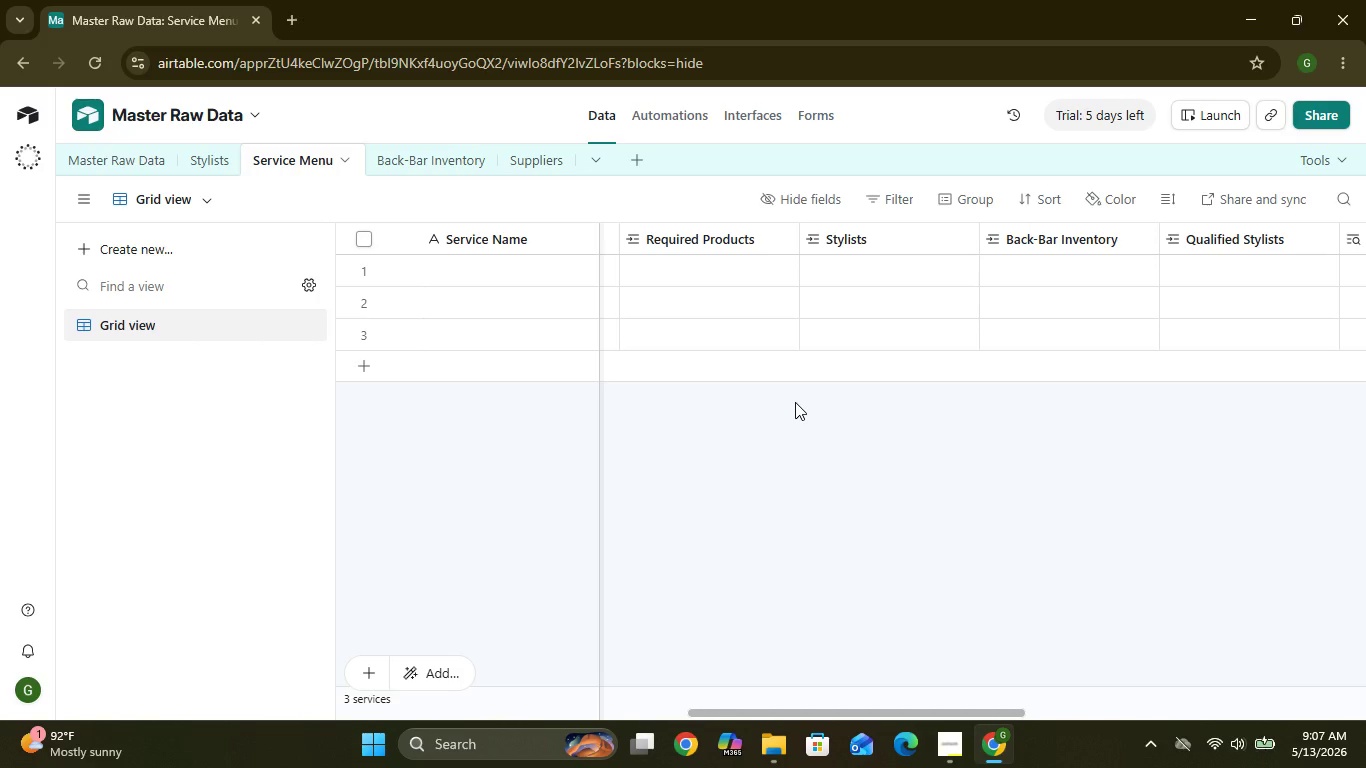 
wait(39.45)
 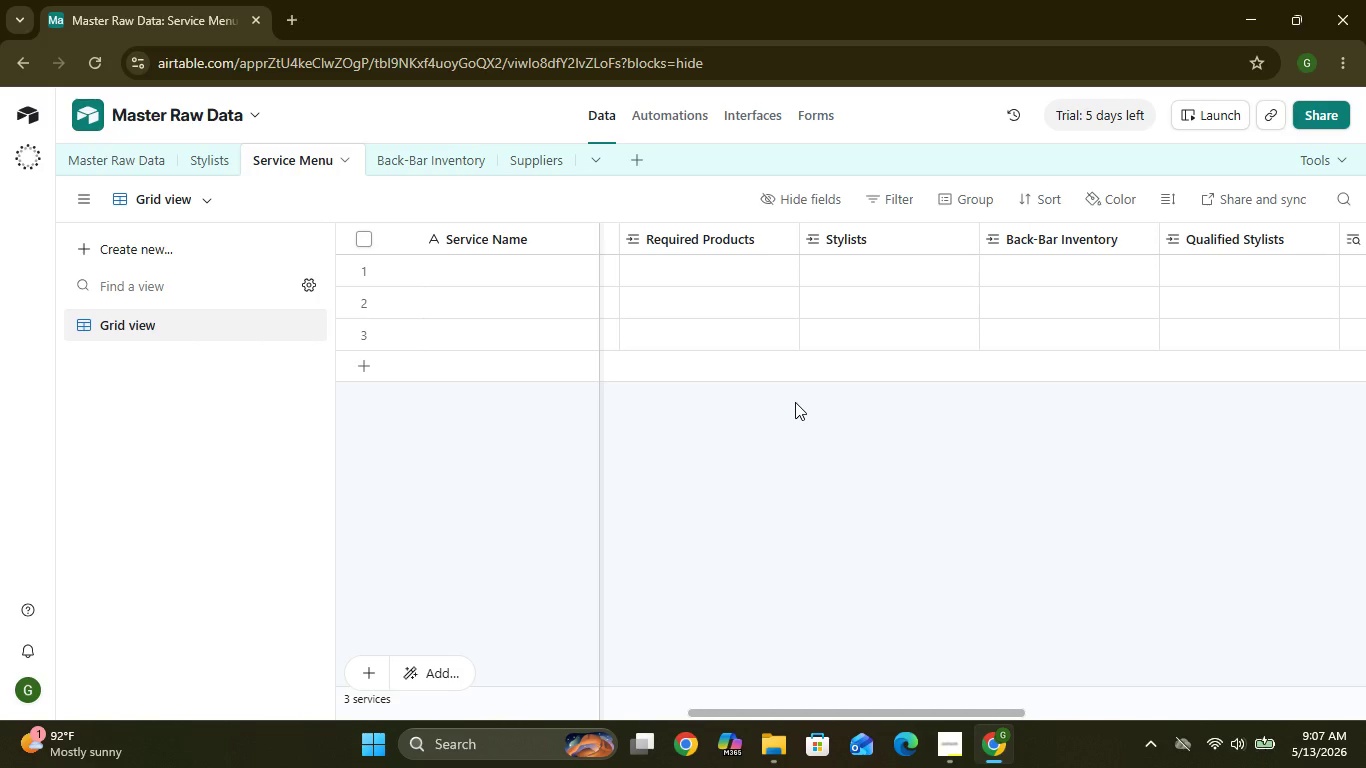 
left_click([1086, 241])
 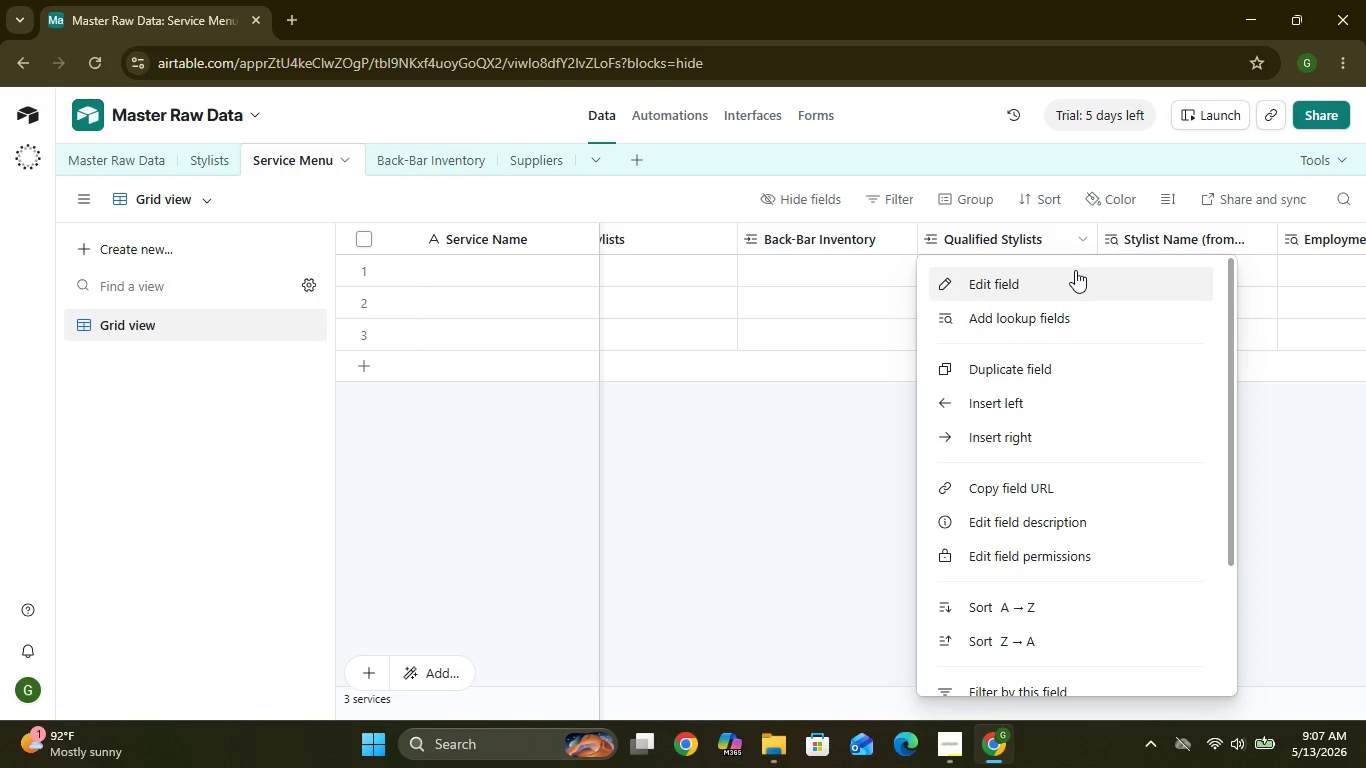 
left_click([1075, 270])
 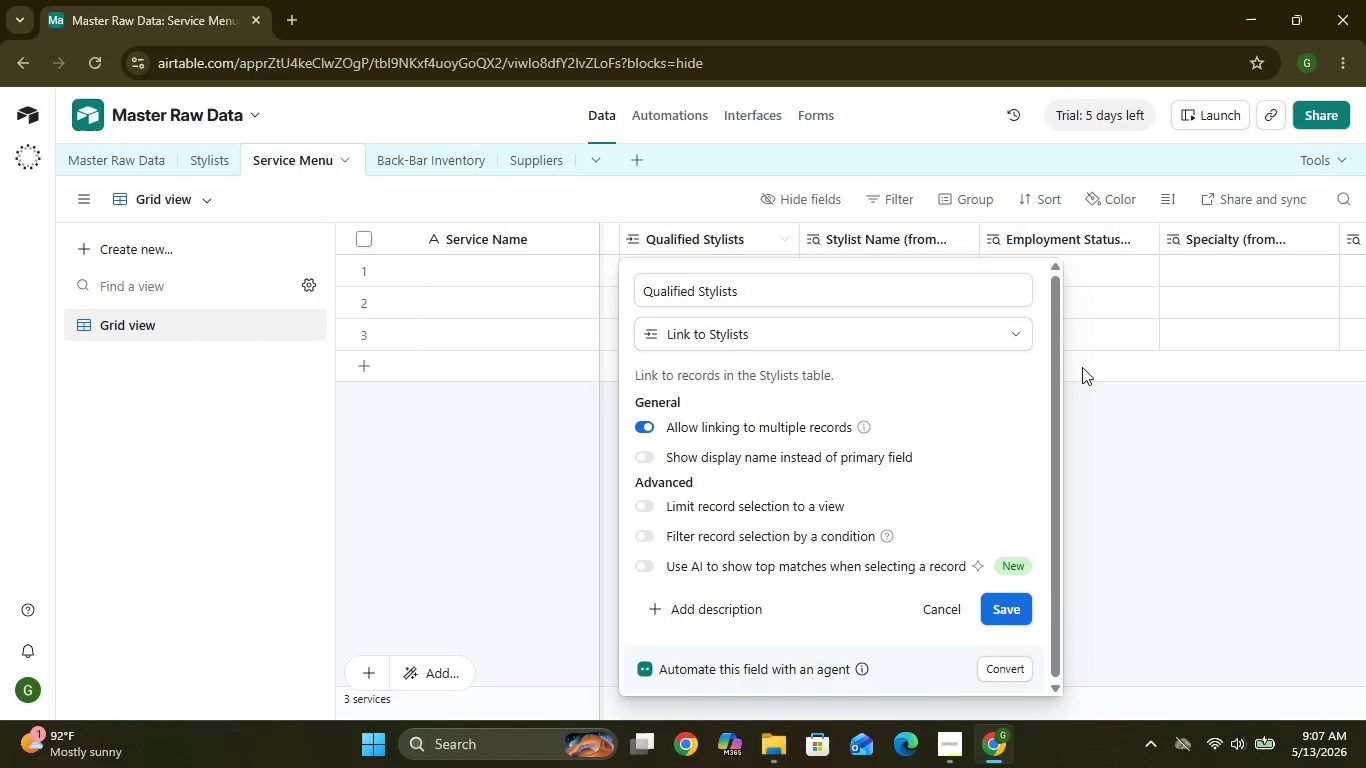 
left_click([1098, 441])
 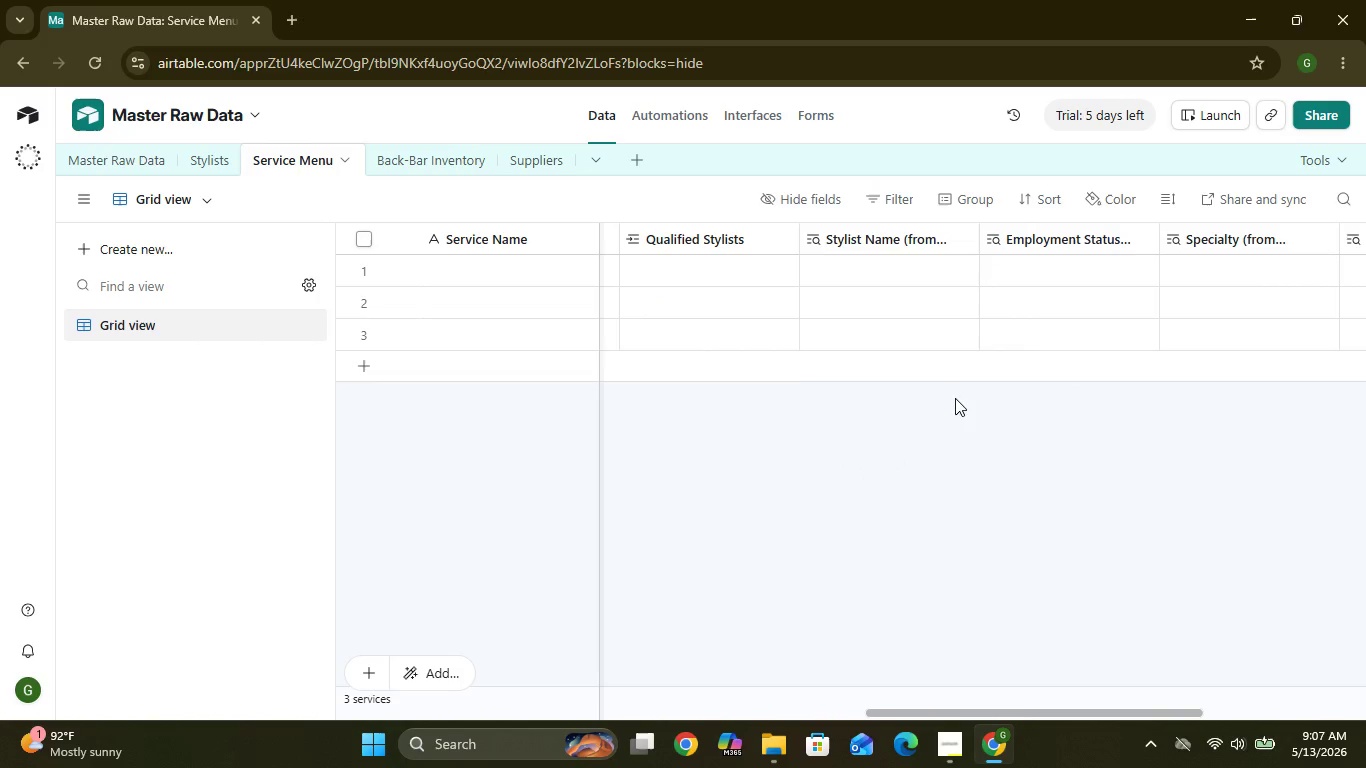 
wait(5.44)
 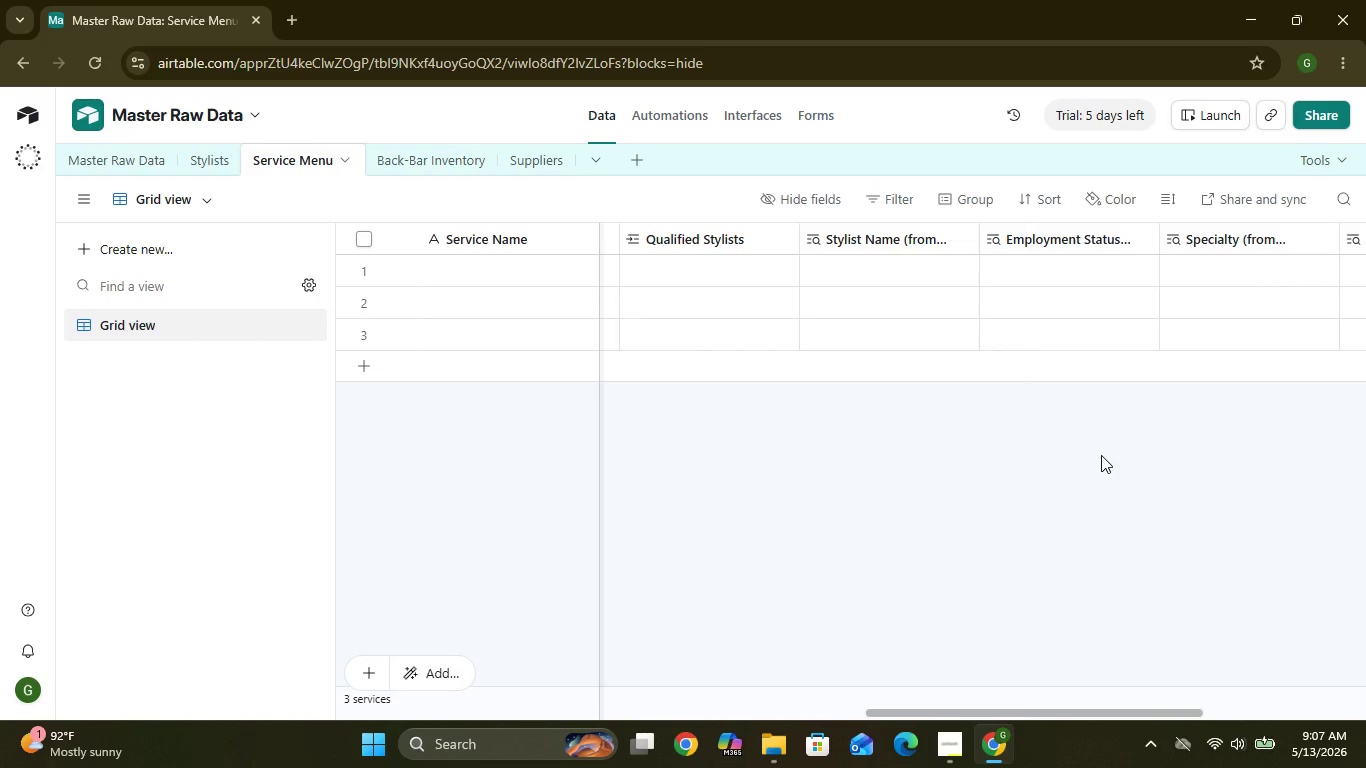 
left_click([452, 168])
 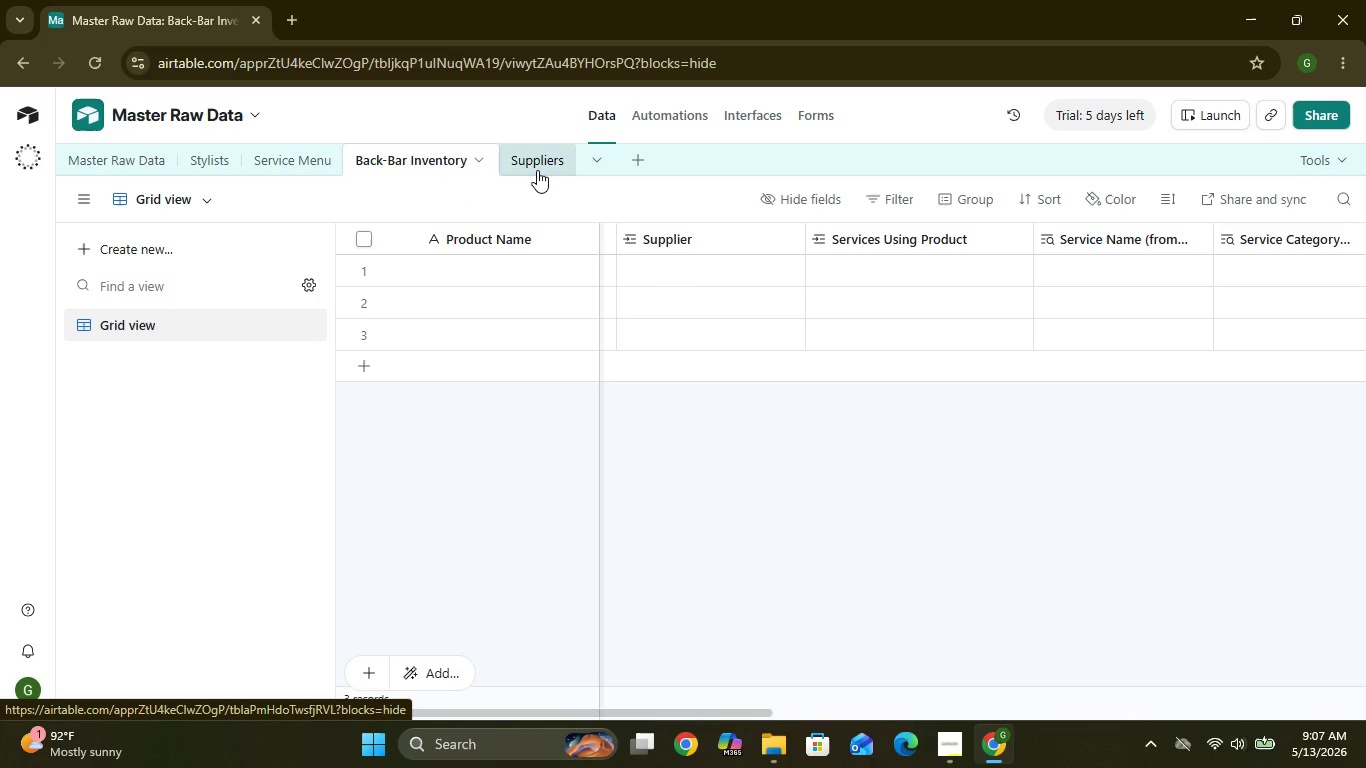 
wait(12.23)
 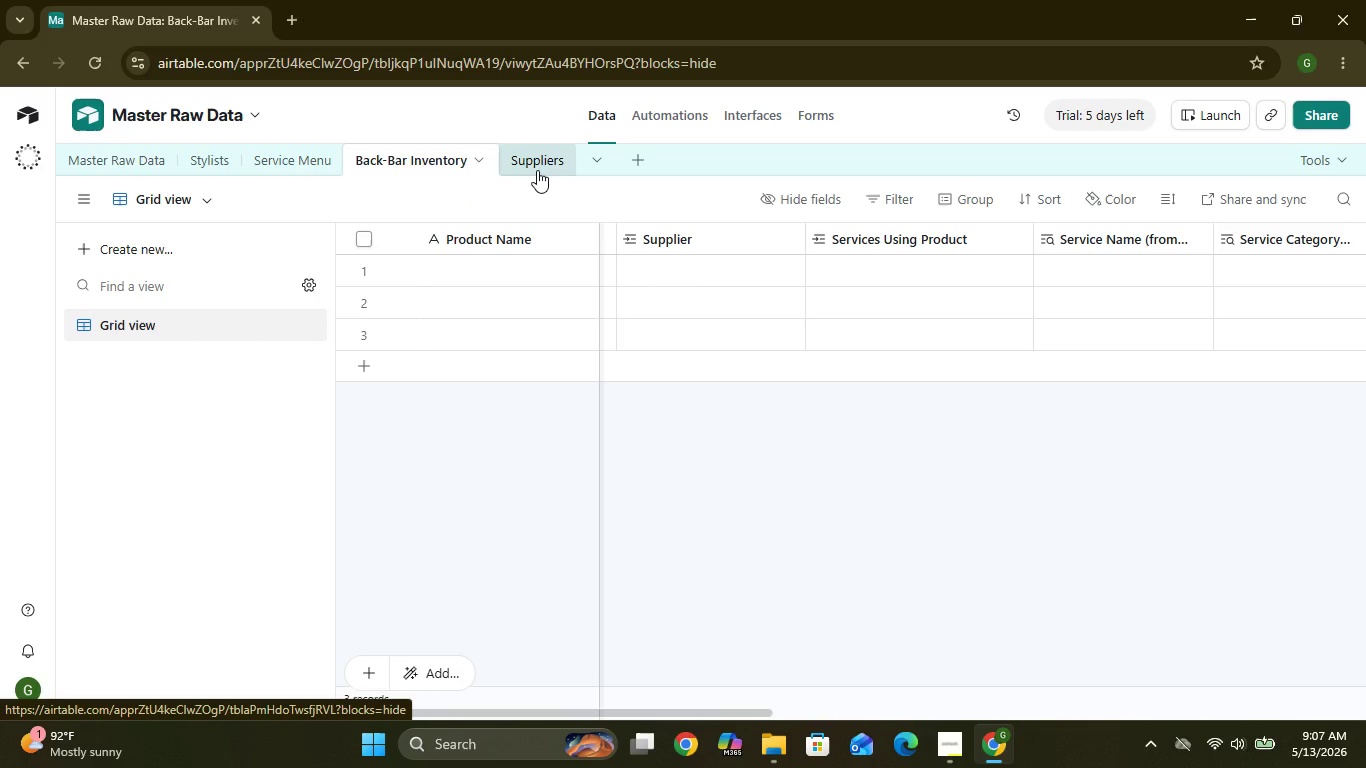 
left_click([787, 238])
 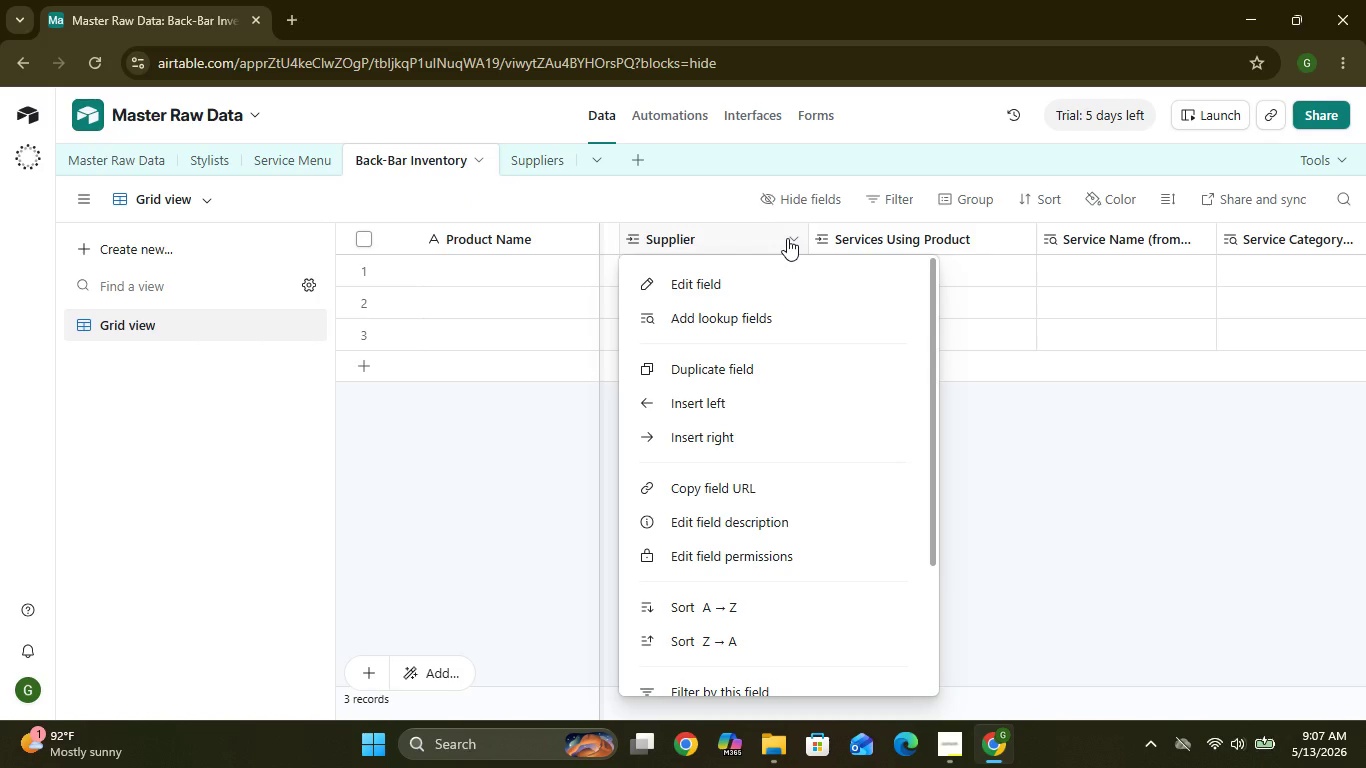 
wait(6.84)
 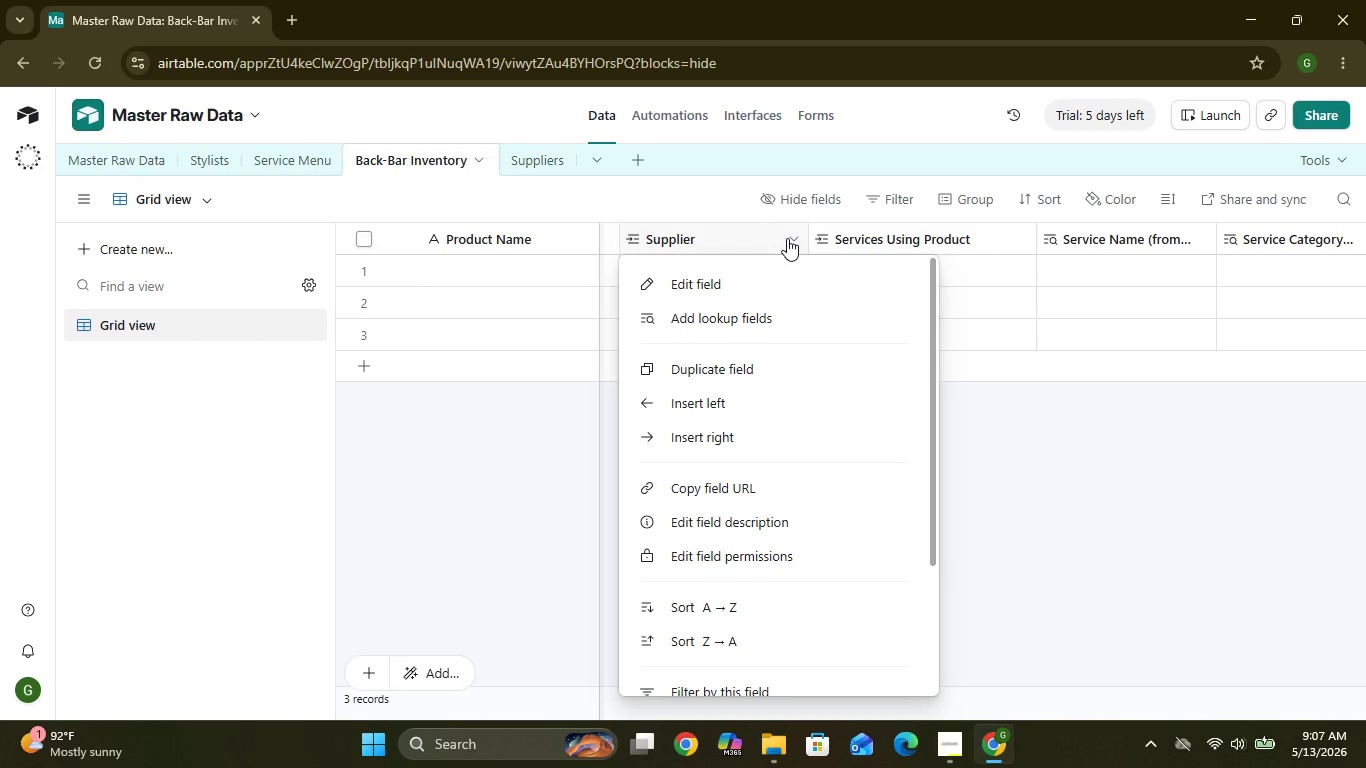 
left_click([804, 273])
 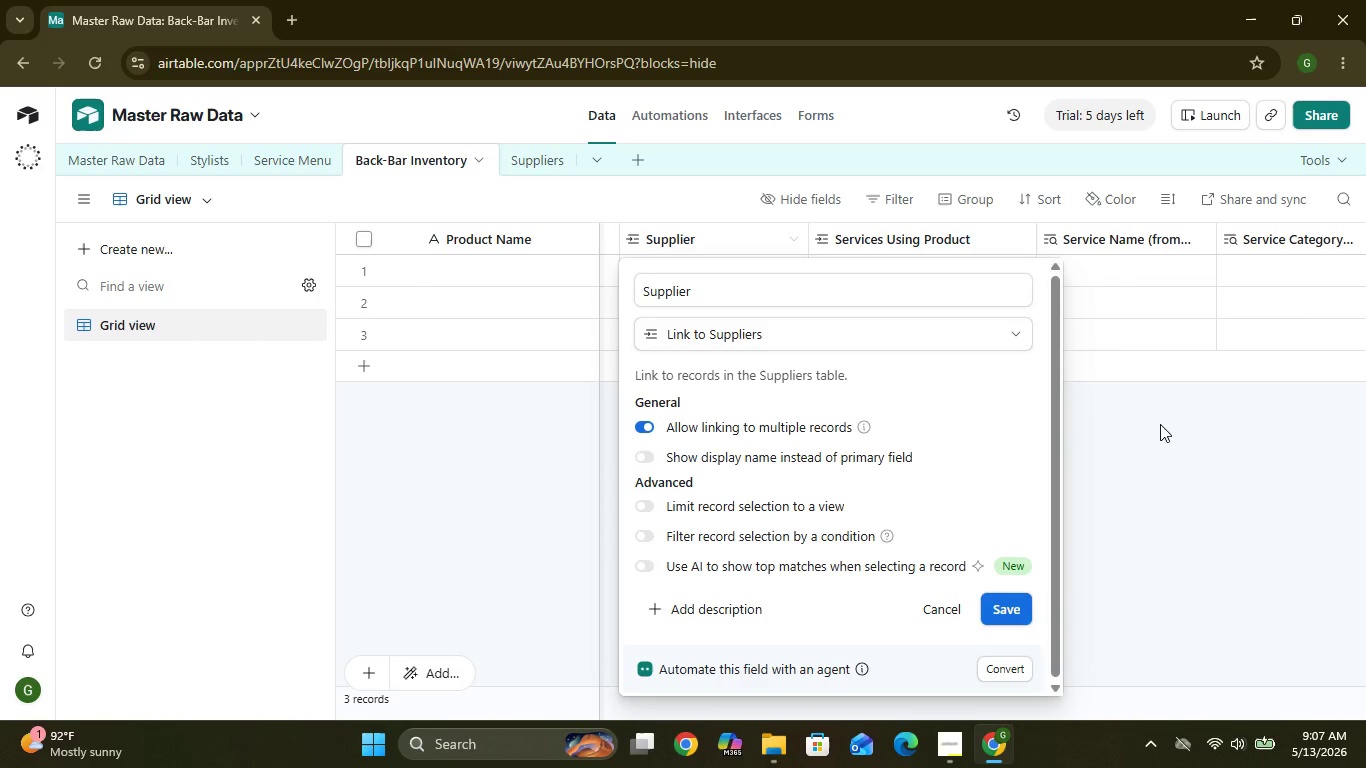 
wait(5.25)
 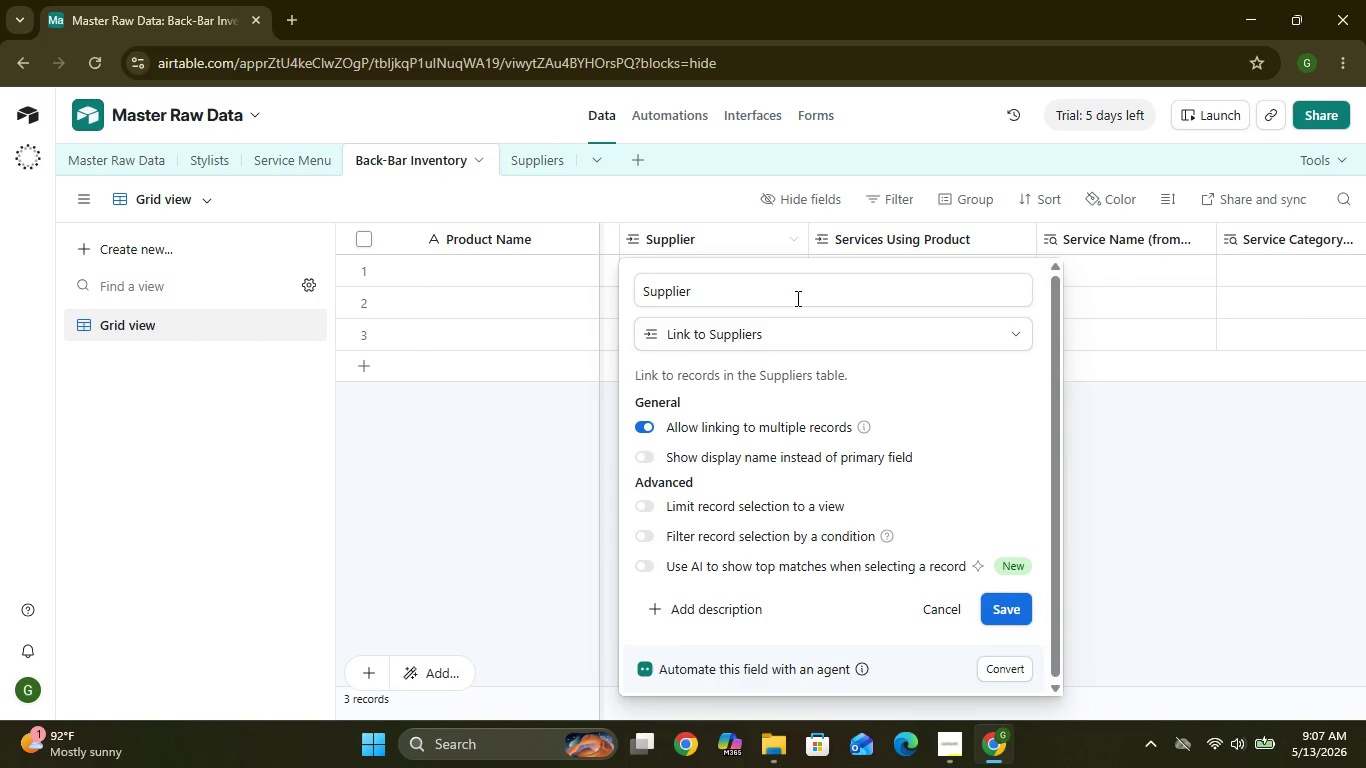 
left_click([1160, 424])
 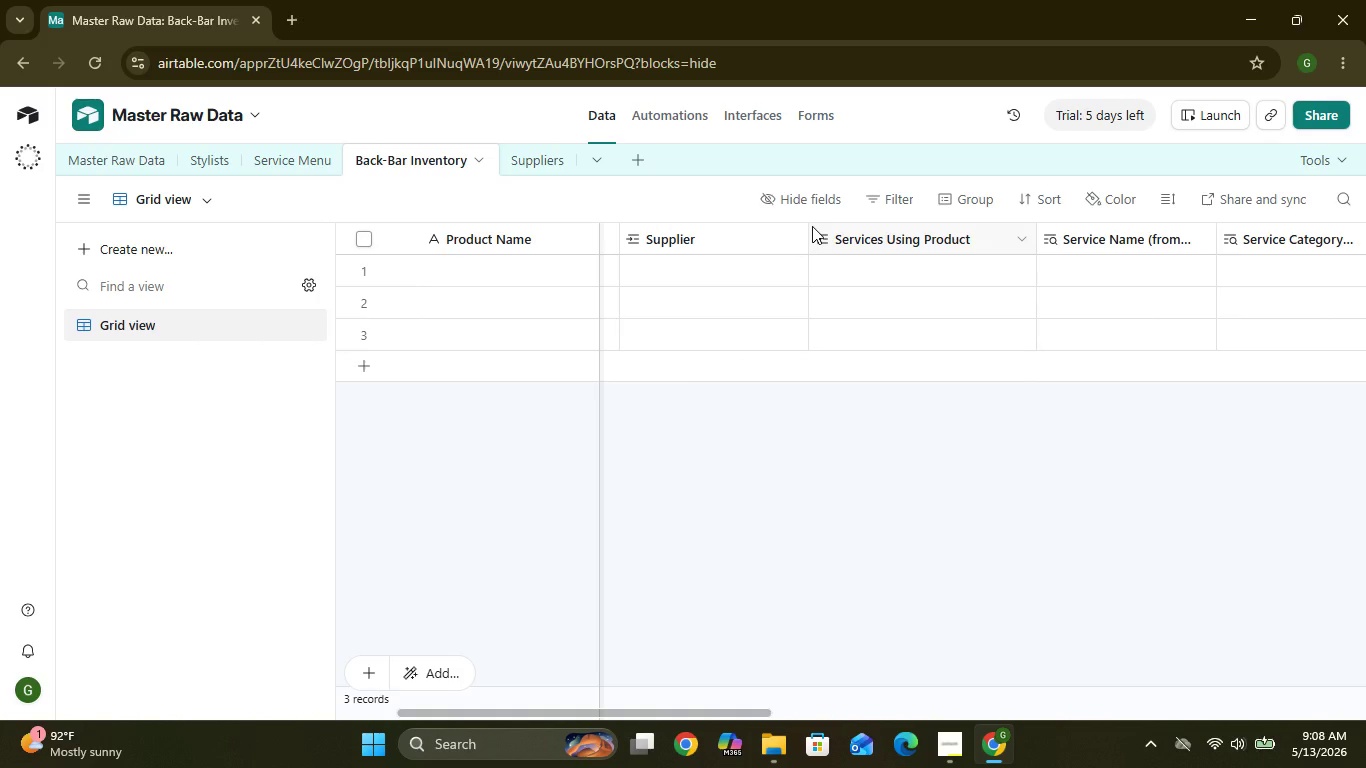 
wait(29.98)
 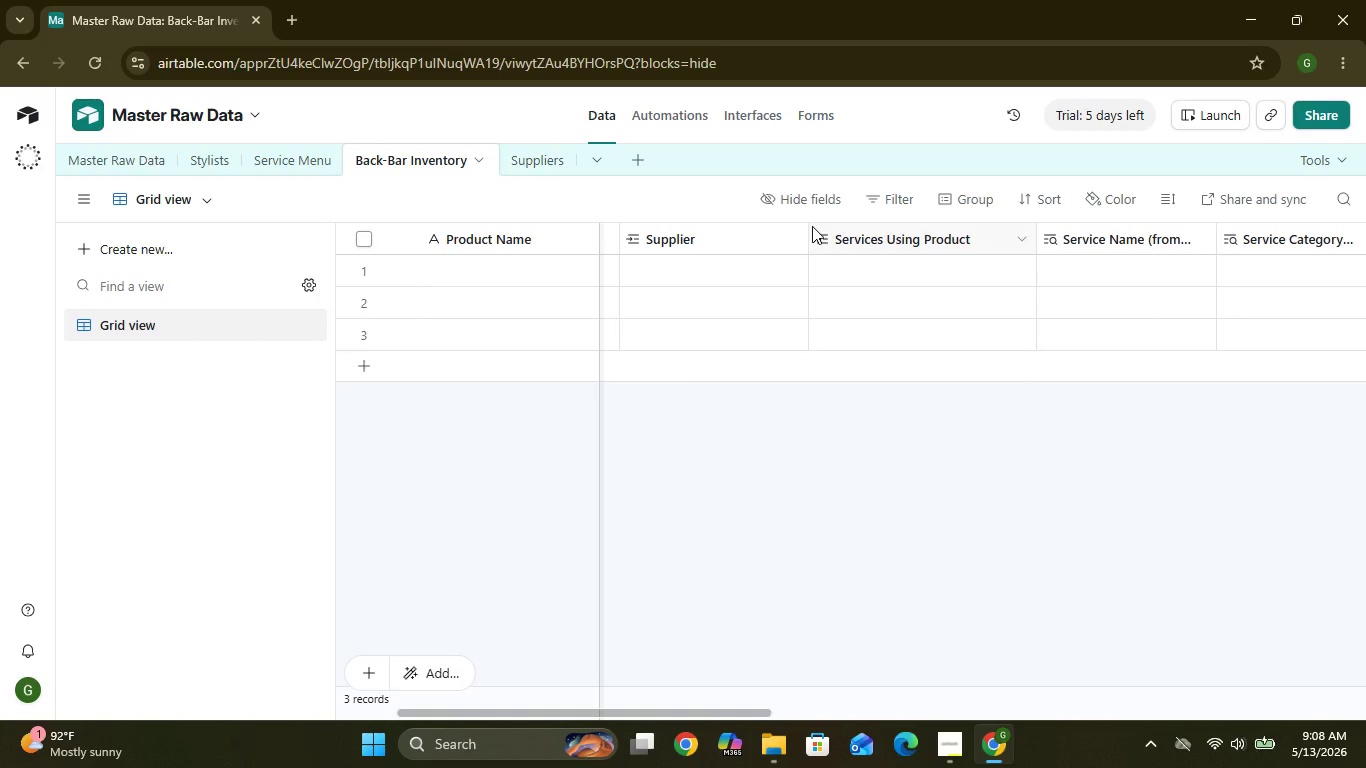 
left_click([798, 239])
 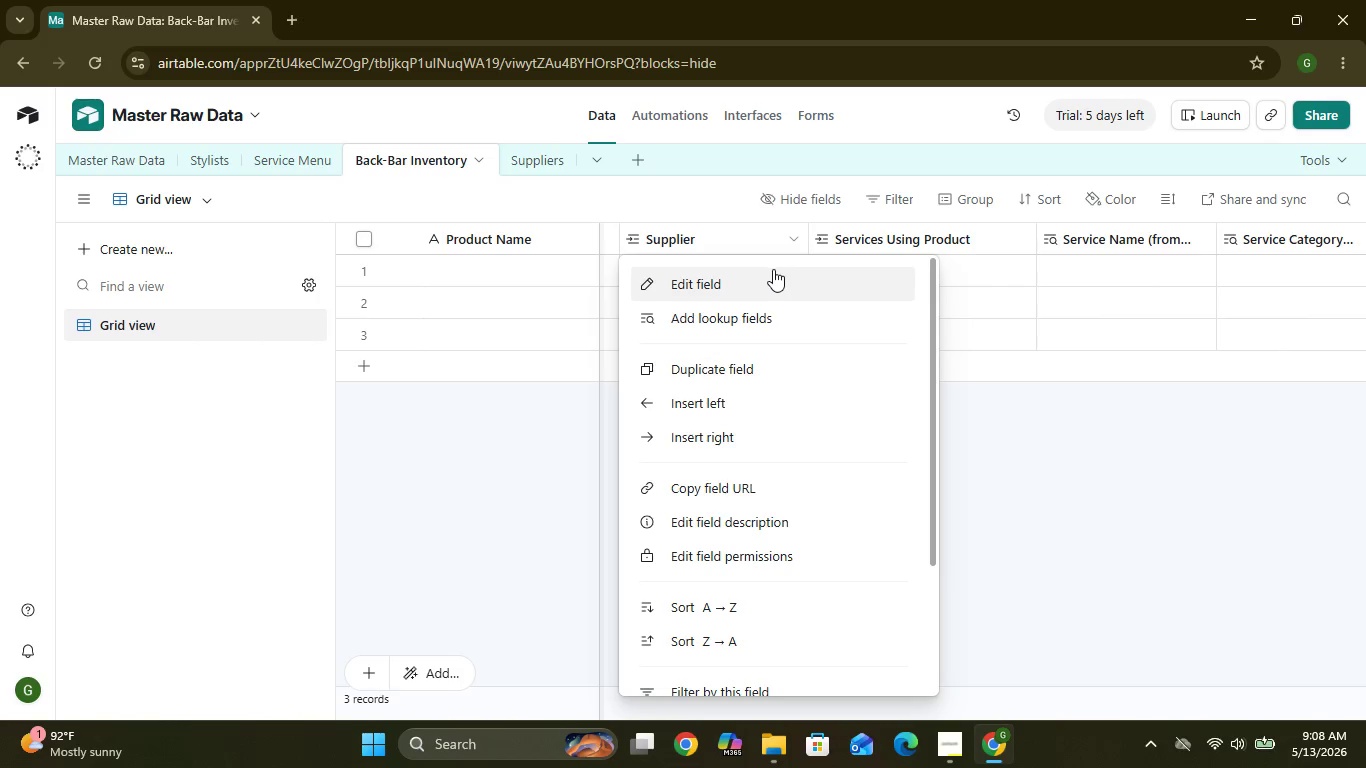 
left_click([773, 269])
 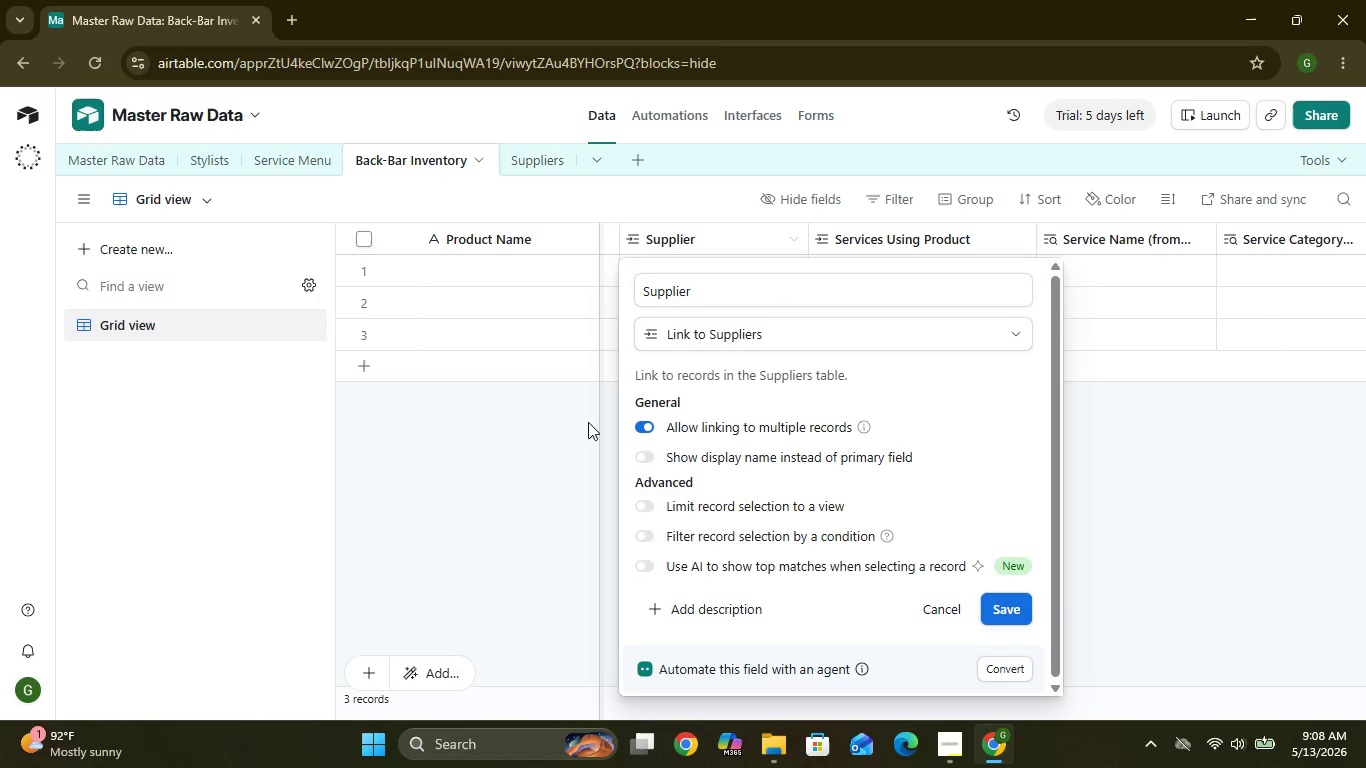 
left_click([512, 458])
 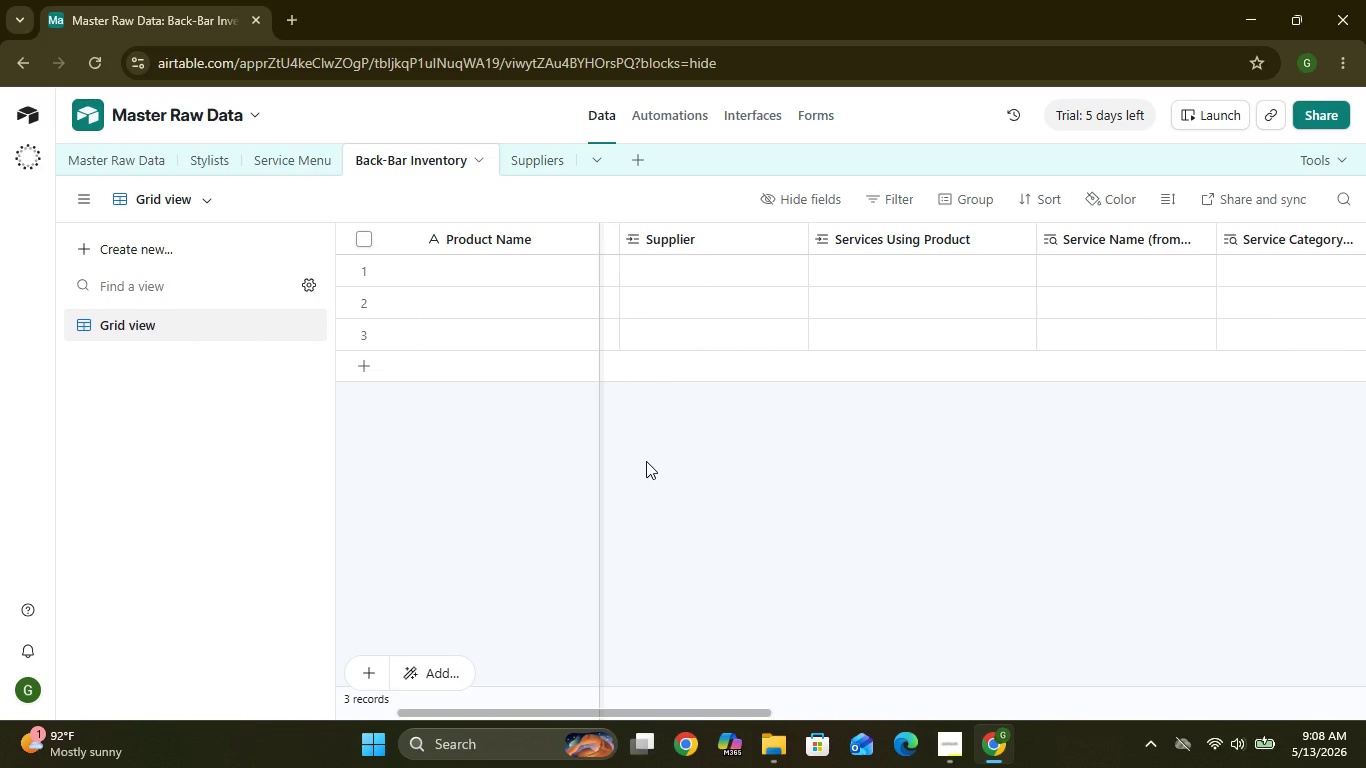 
wait(8.64)
 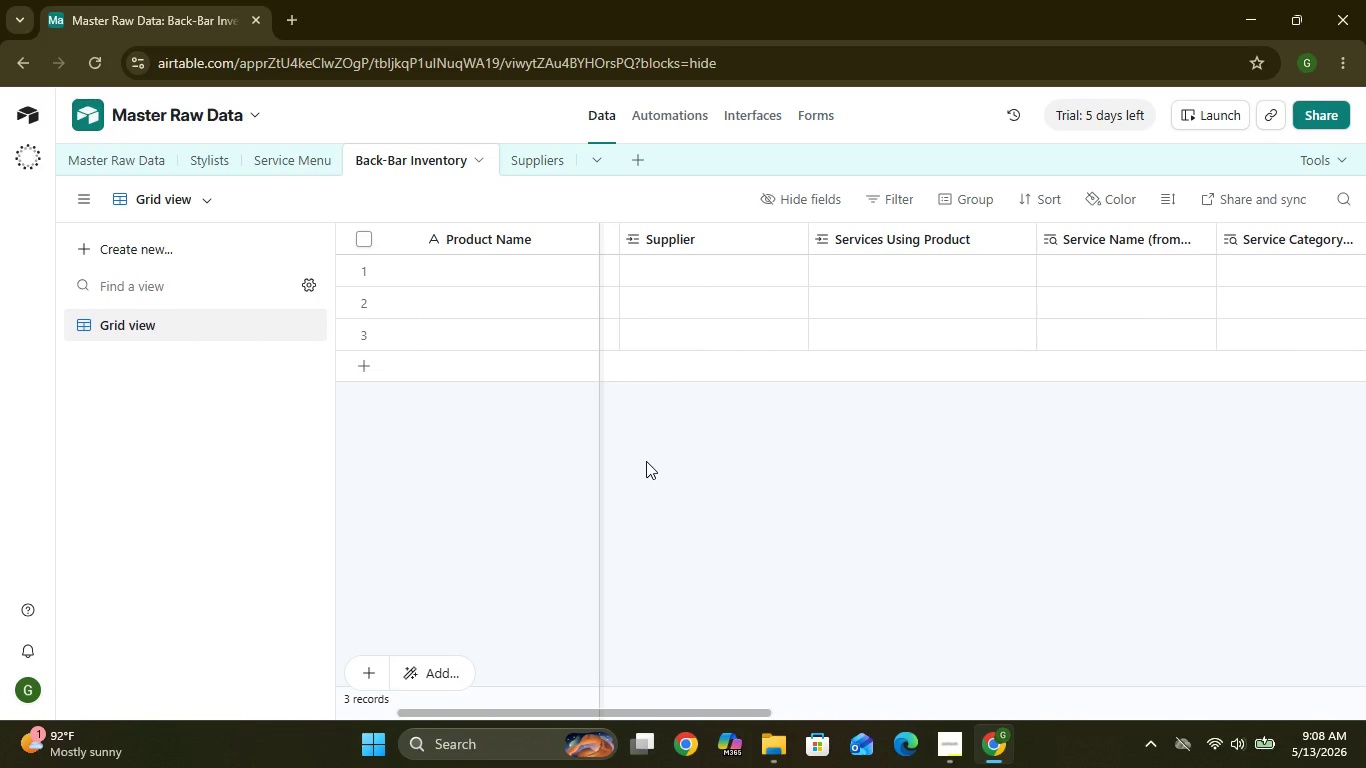 
left_click([1026, 238])
 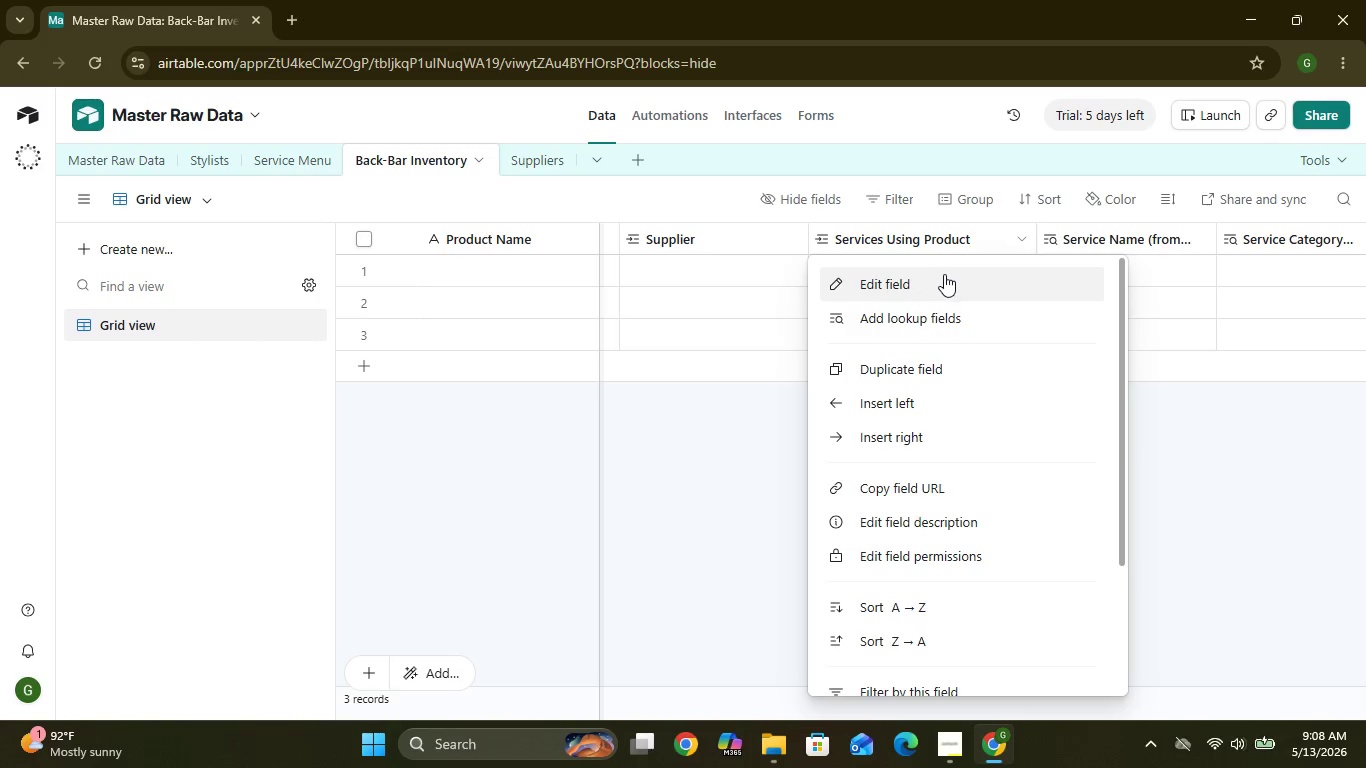 